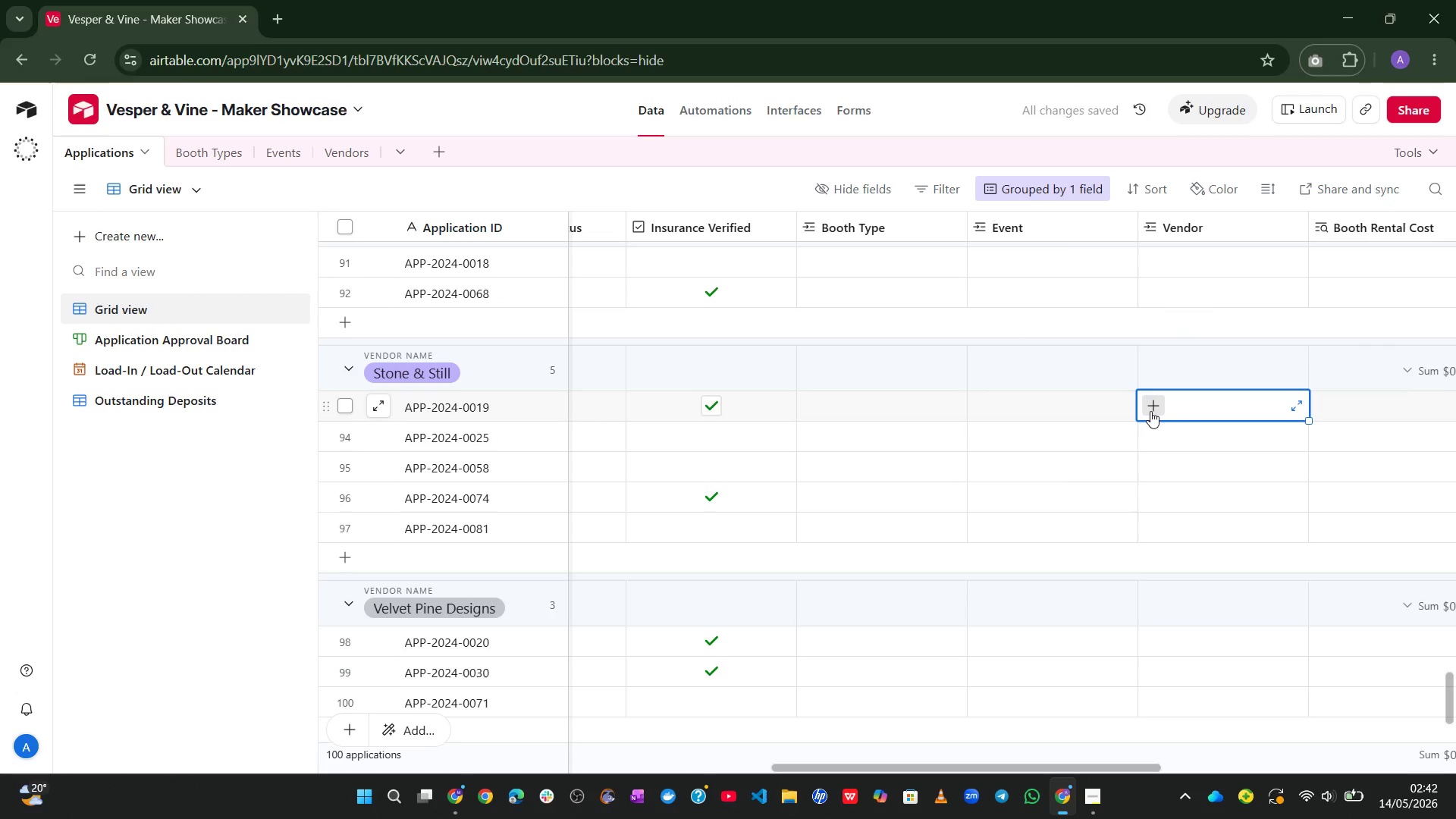 
left_click([1150, 411])
 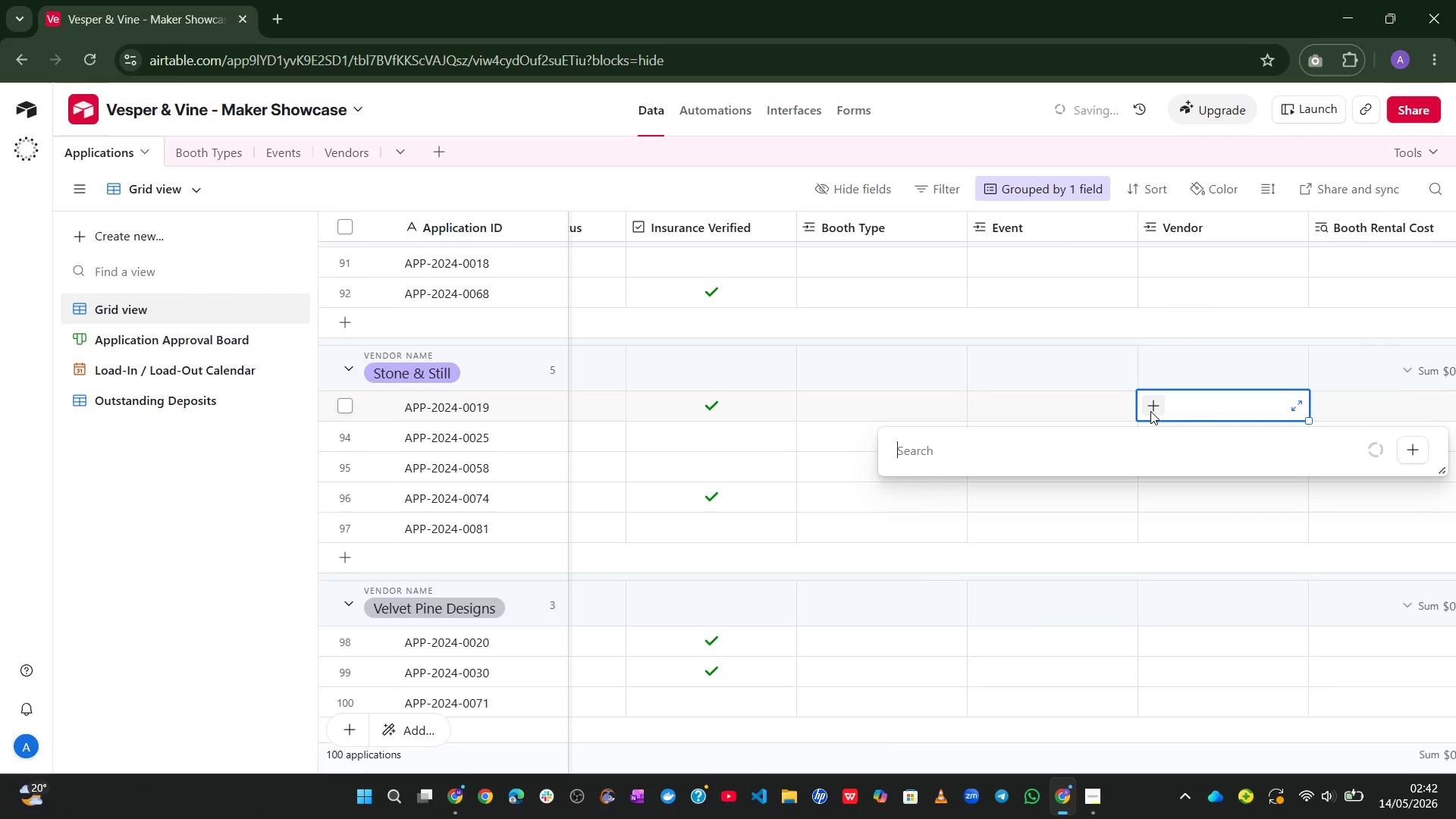 
key(S)
 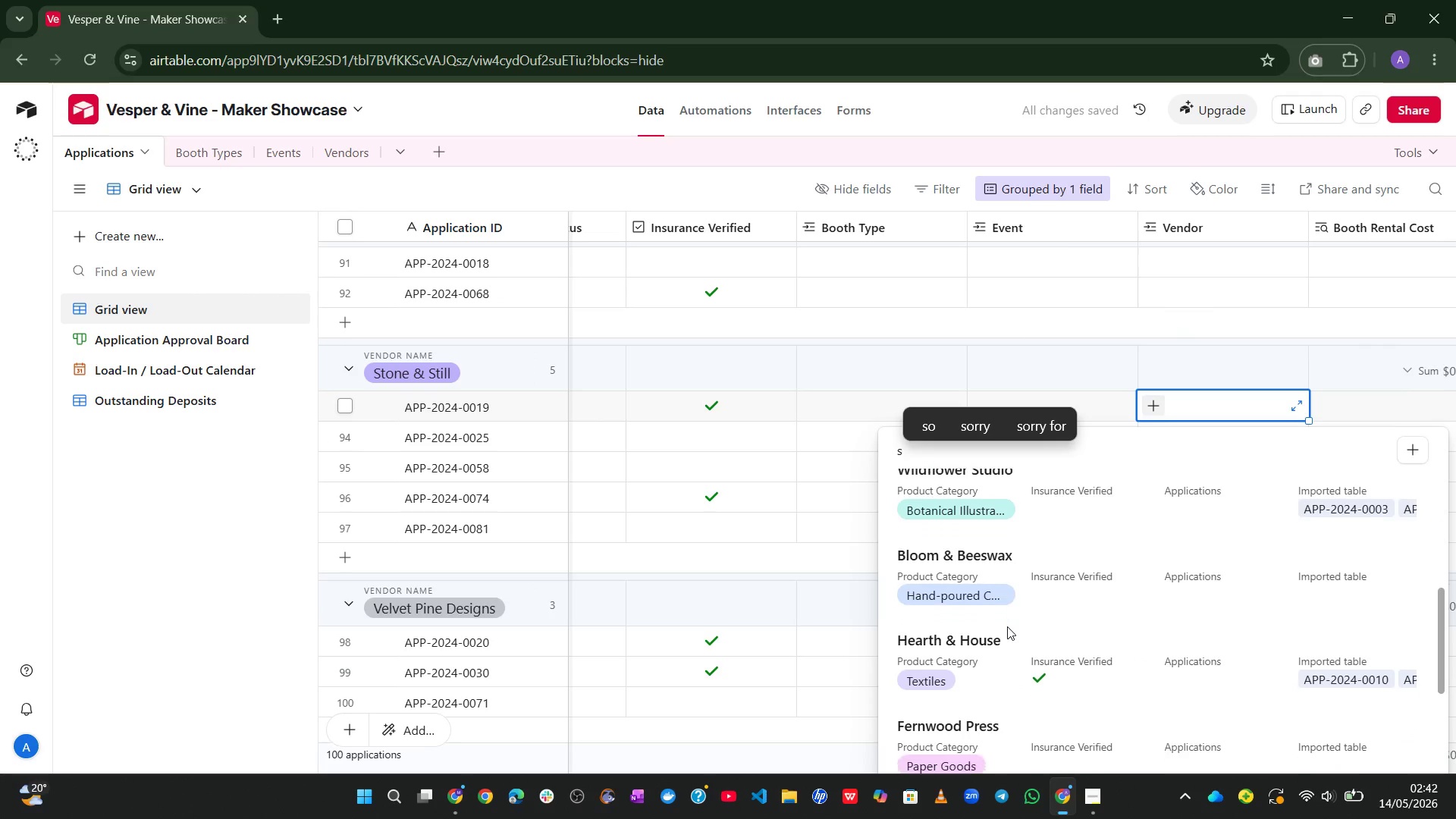 
type(to)
 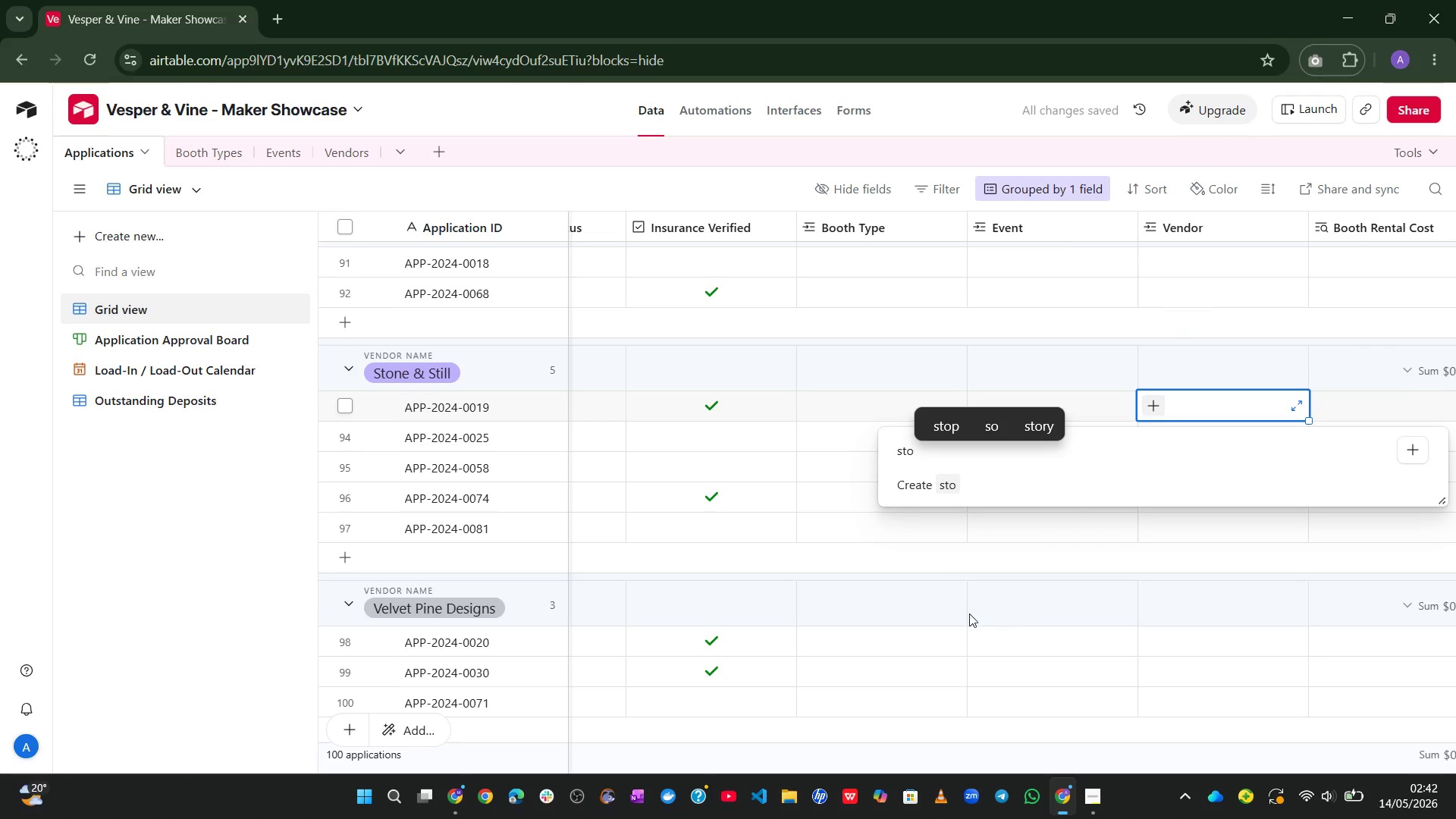 
left_click([969, 613])
 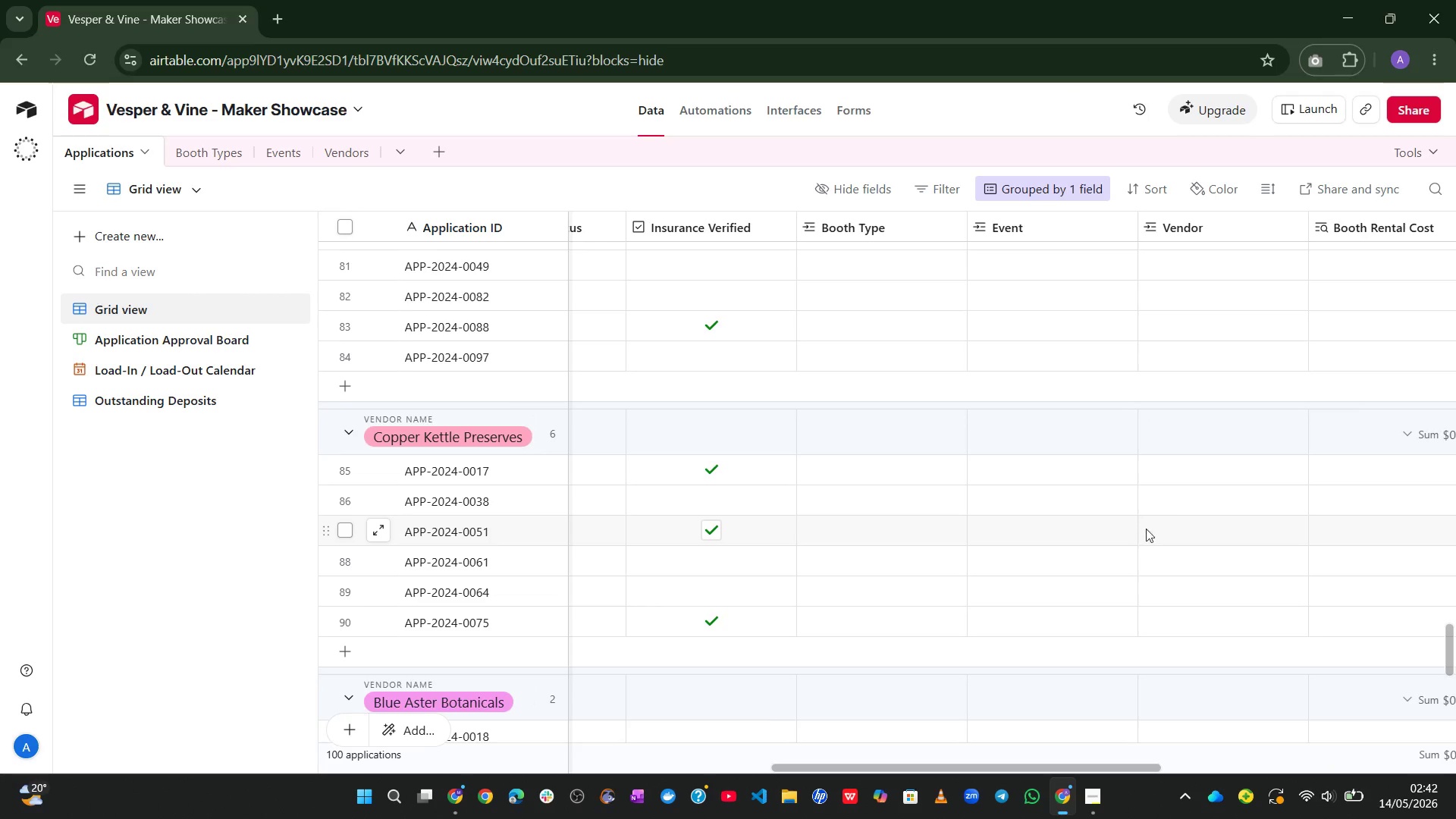 
left_click_drag(start_coordinate=[1172, 481], to_coordinate=[1154, 470])
 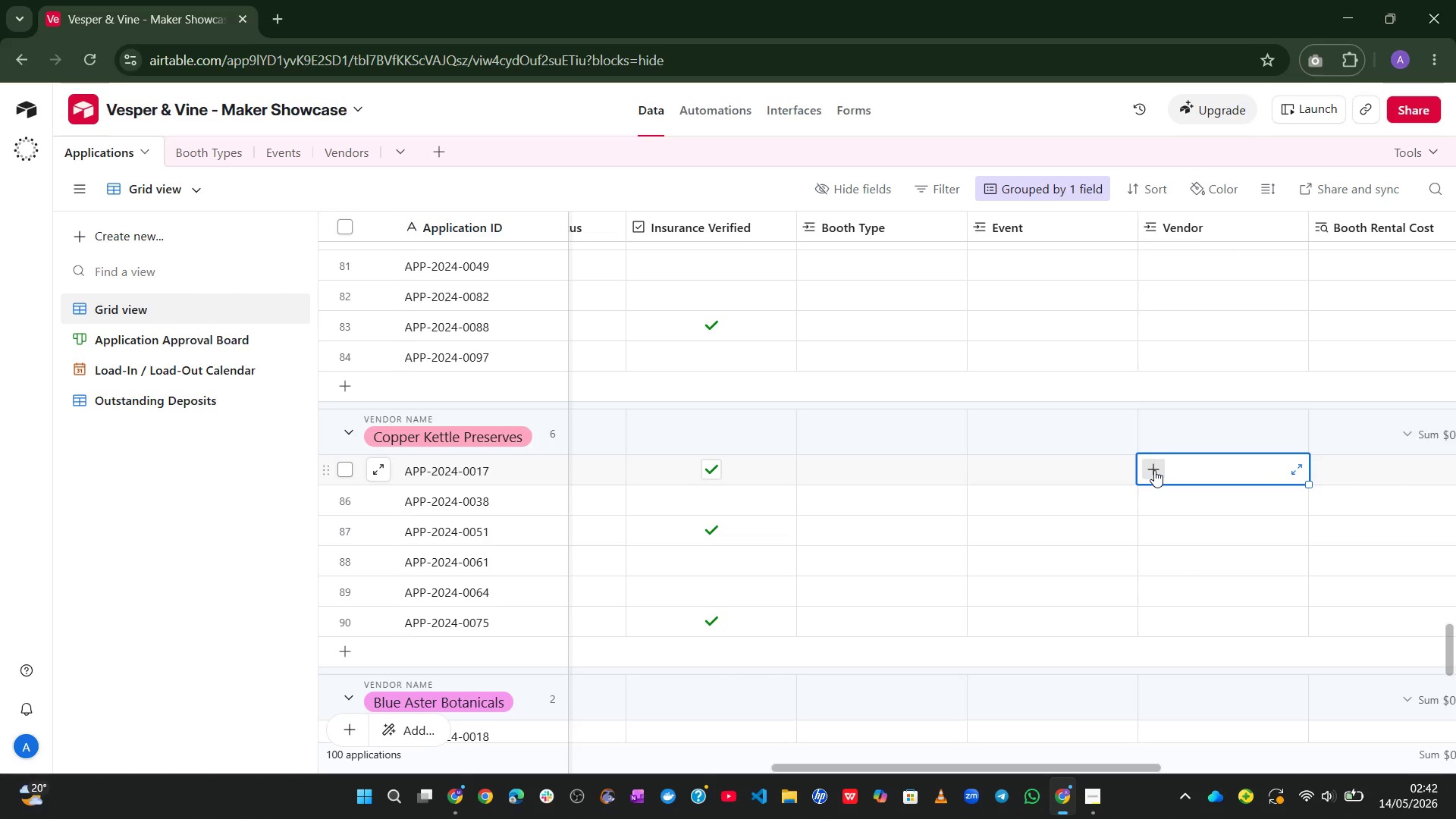 
left_click([1154, 470])
 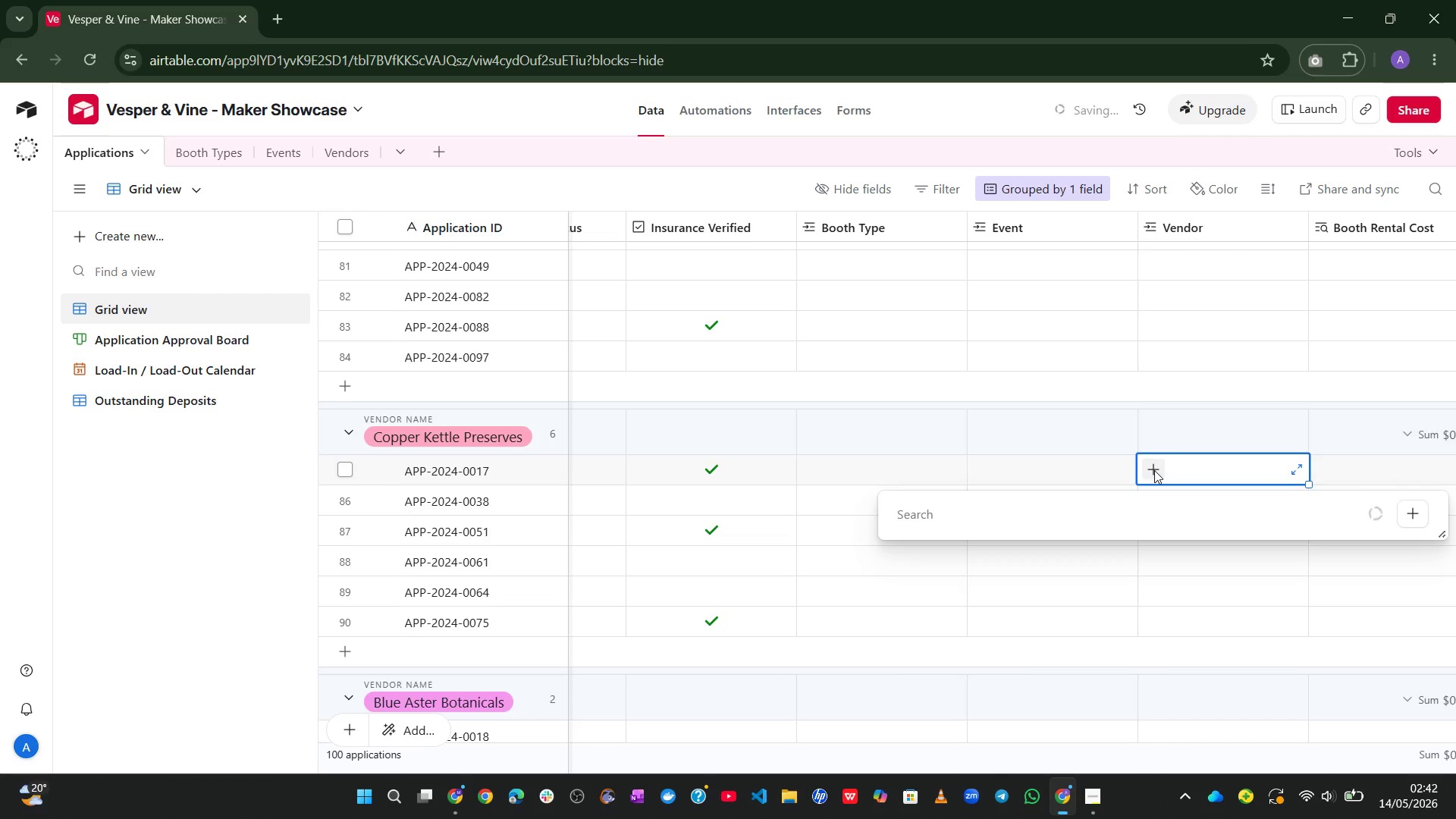 
key(C)
 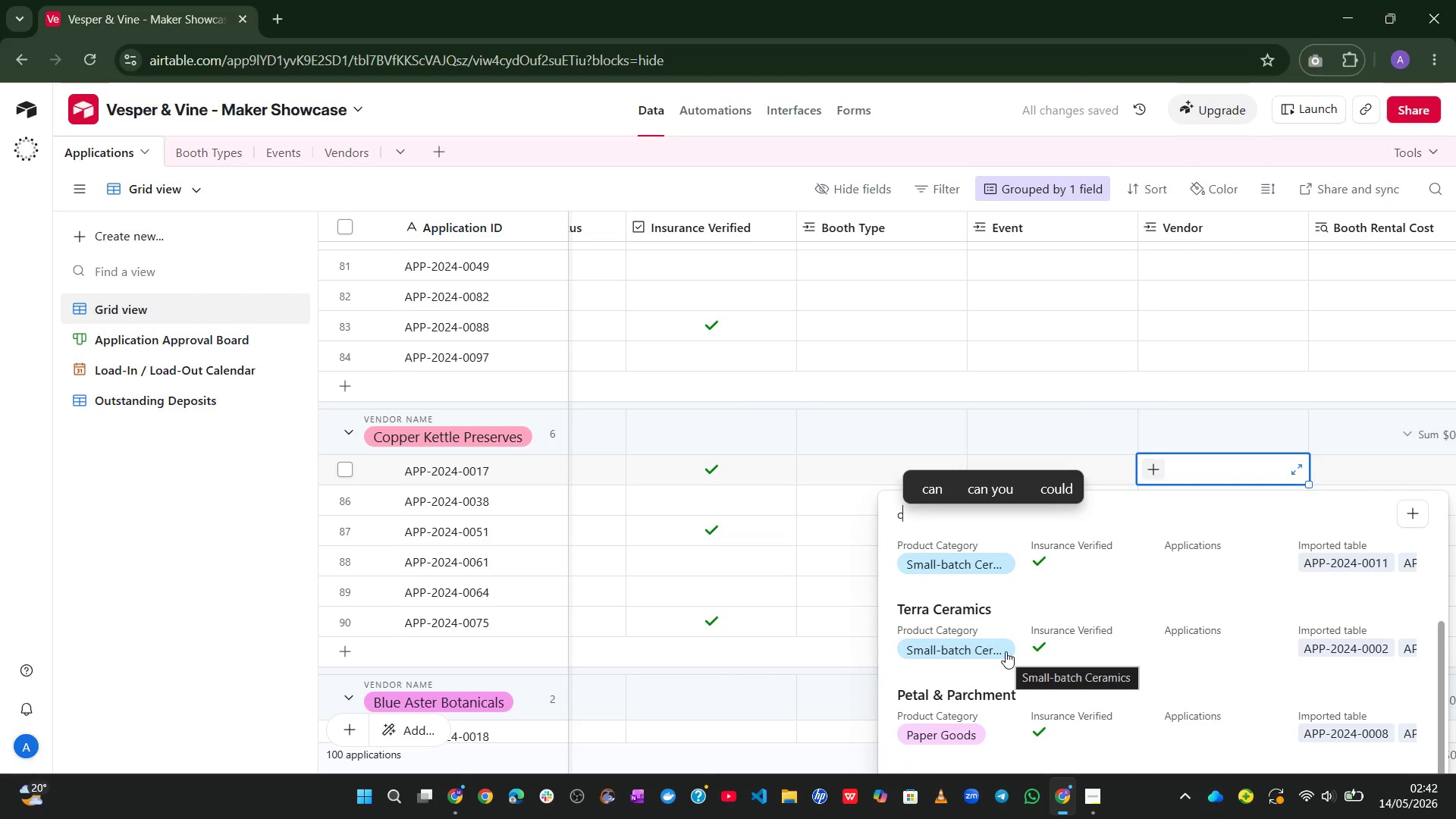 
wait(6.86)
 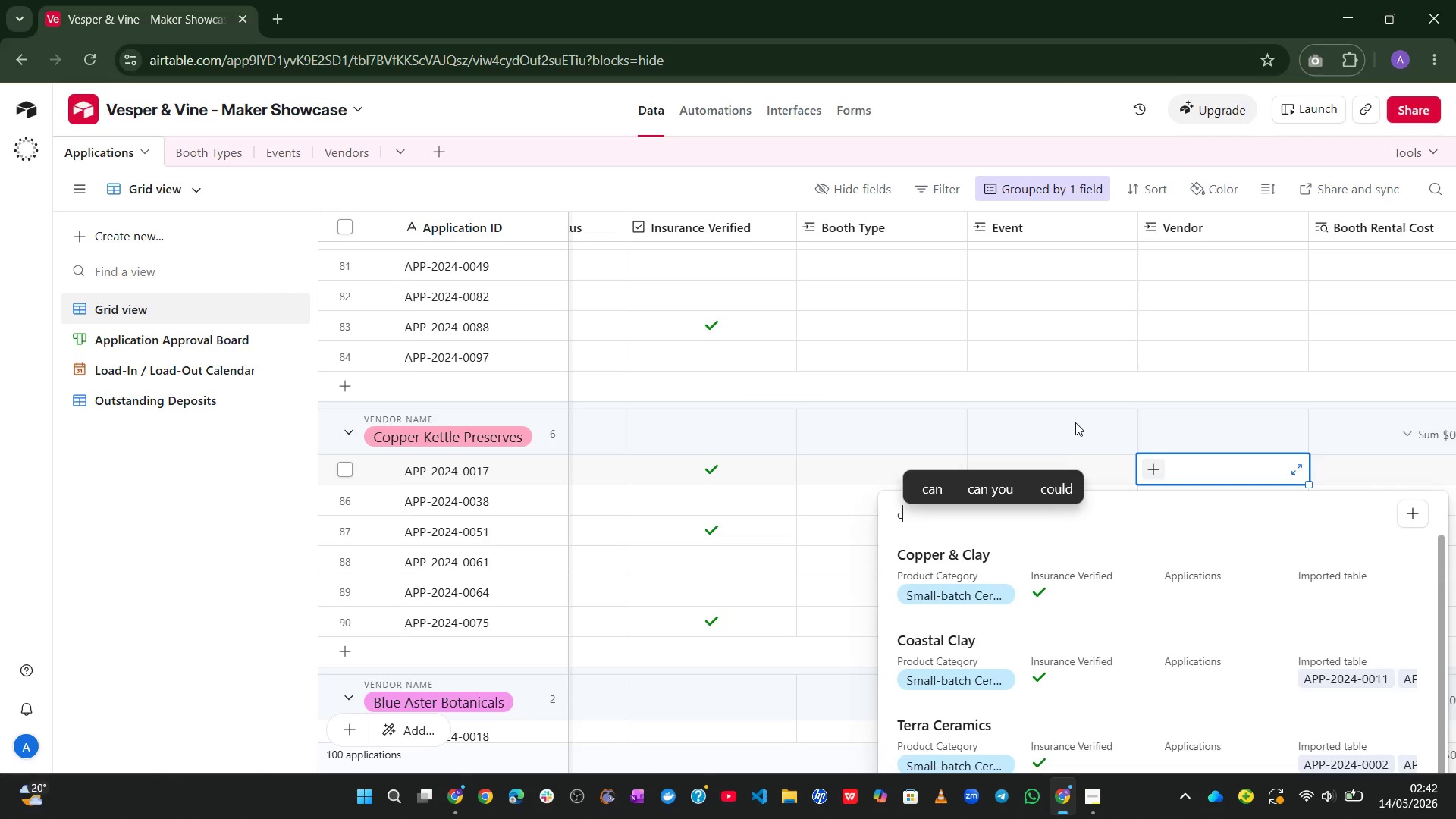 
left_click([1075, 421])
 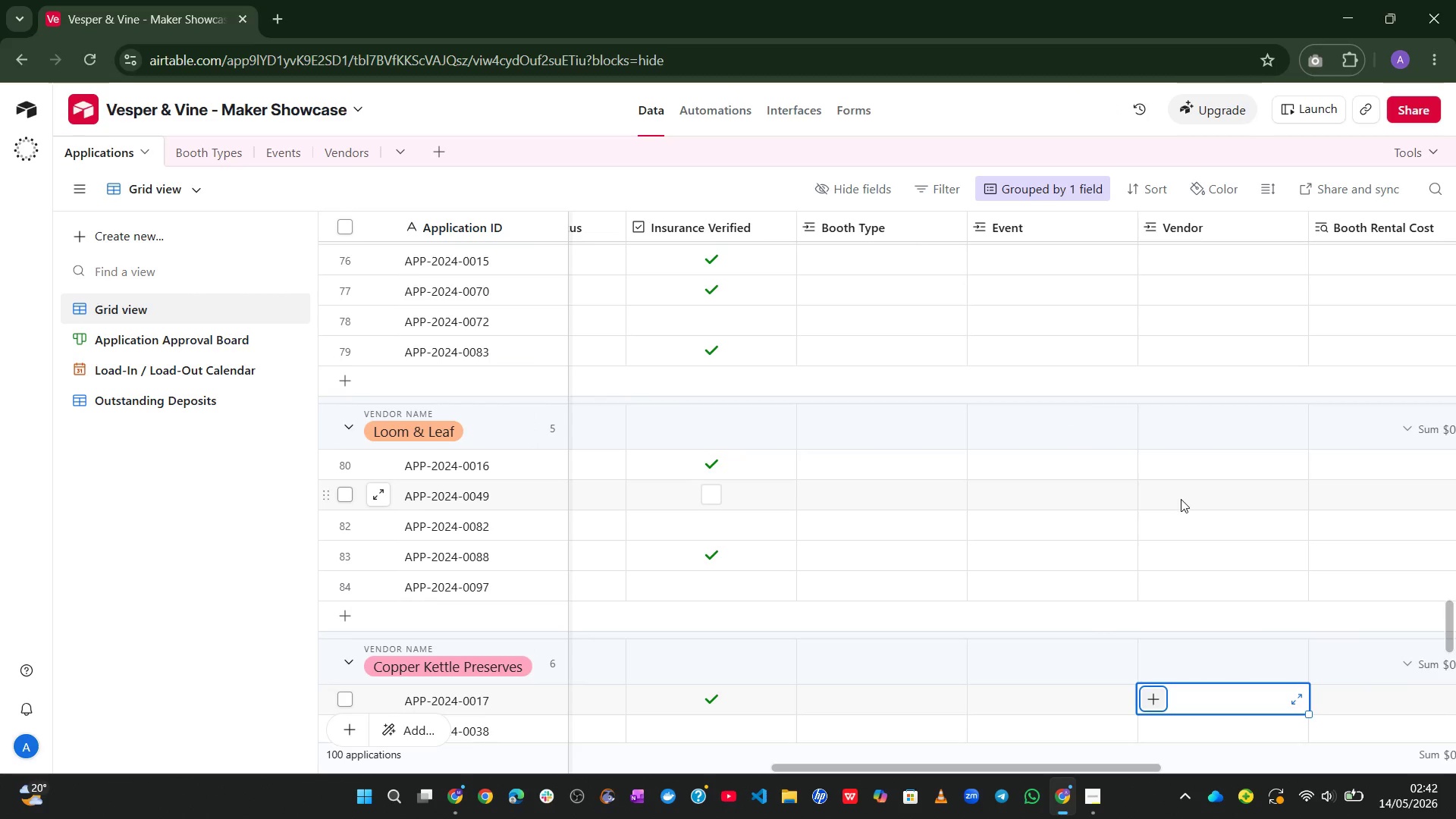 
scroll: coordinate [1049, 475], scroll_direction: up, amount: 4.0
 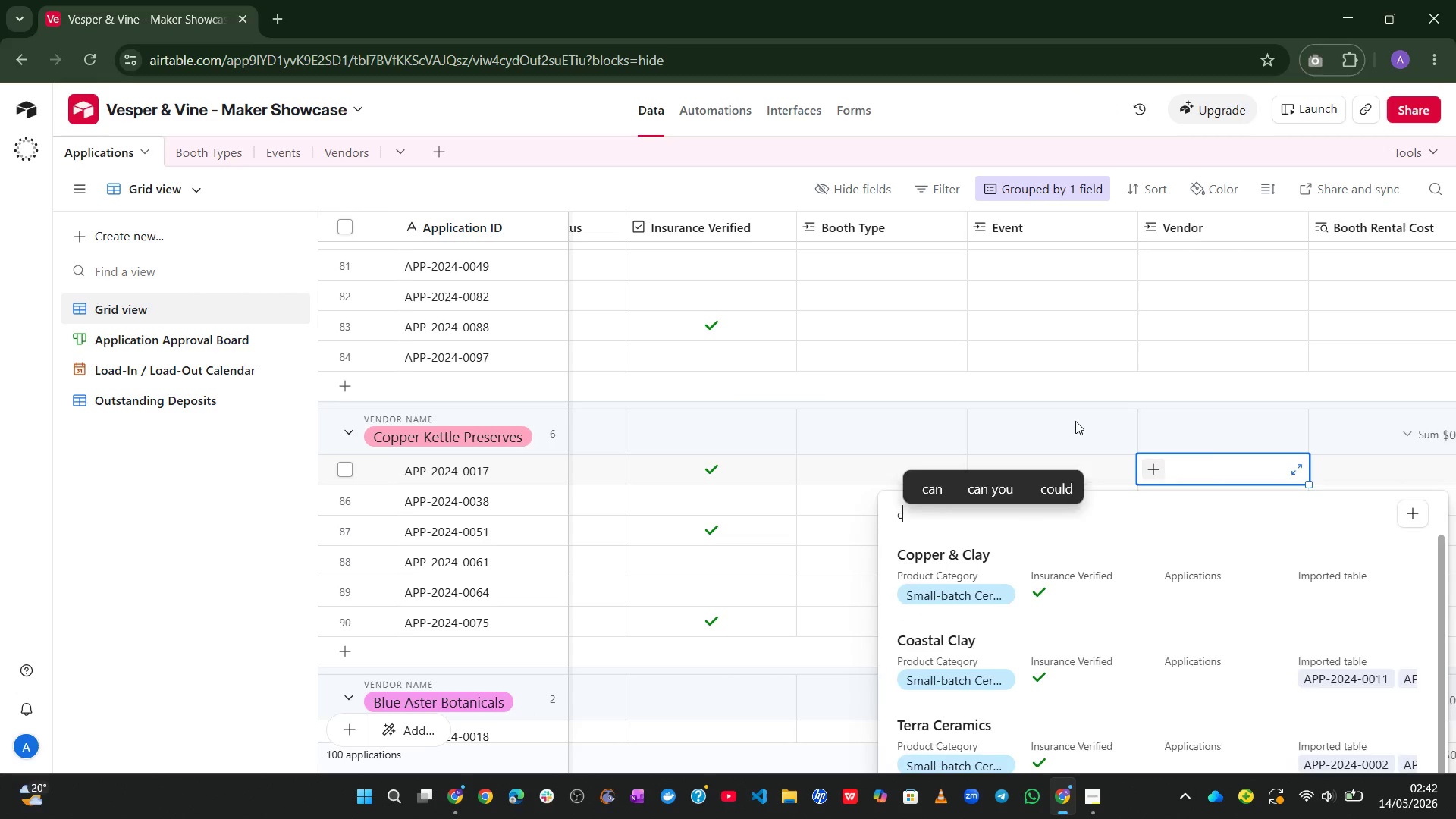 
left_click_drag(start_coordinate=[1191, 466], to_coordinate=[1153, 467])
 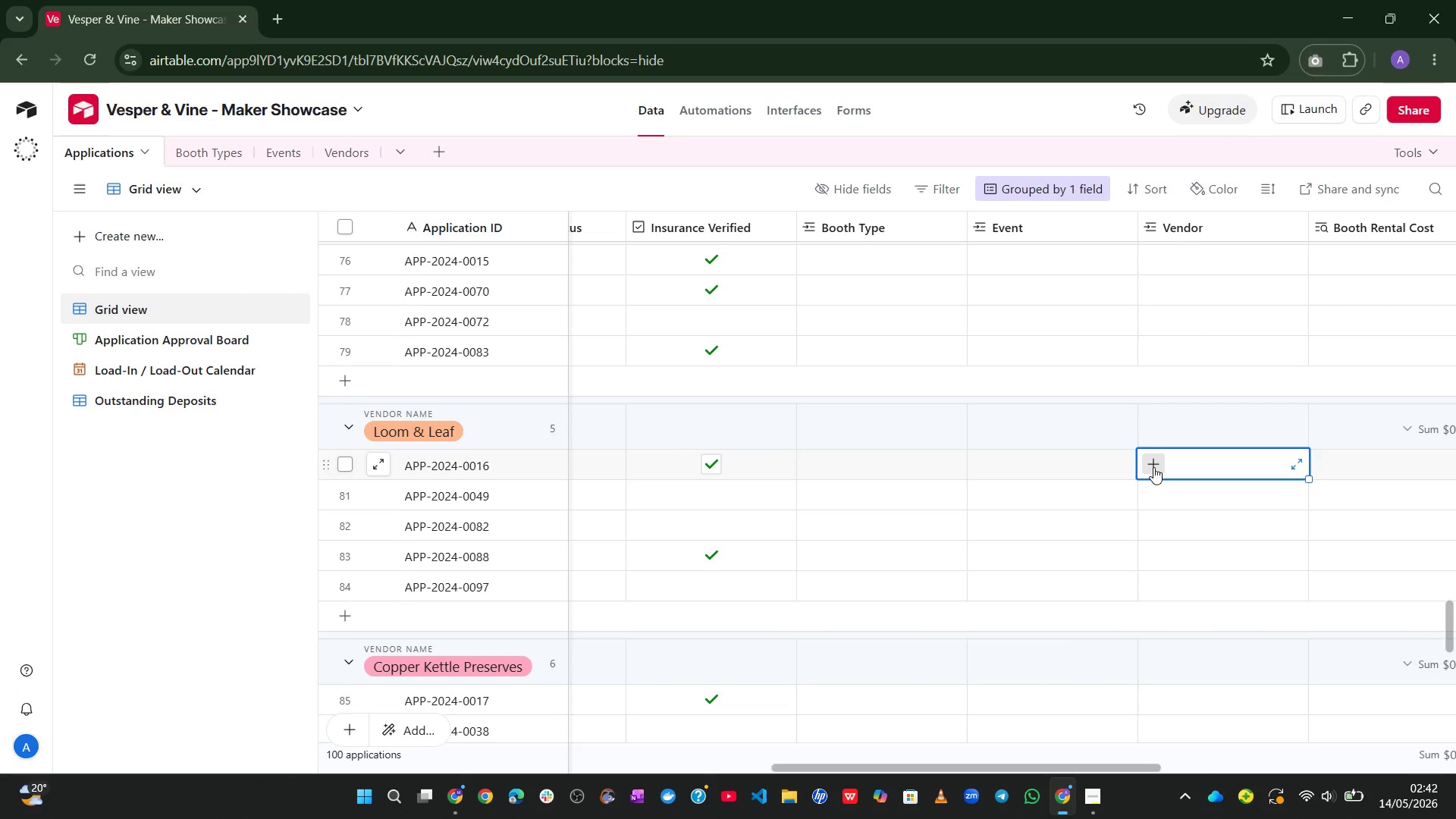 
left_click([1153, 467])
 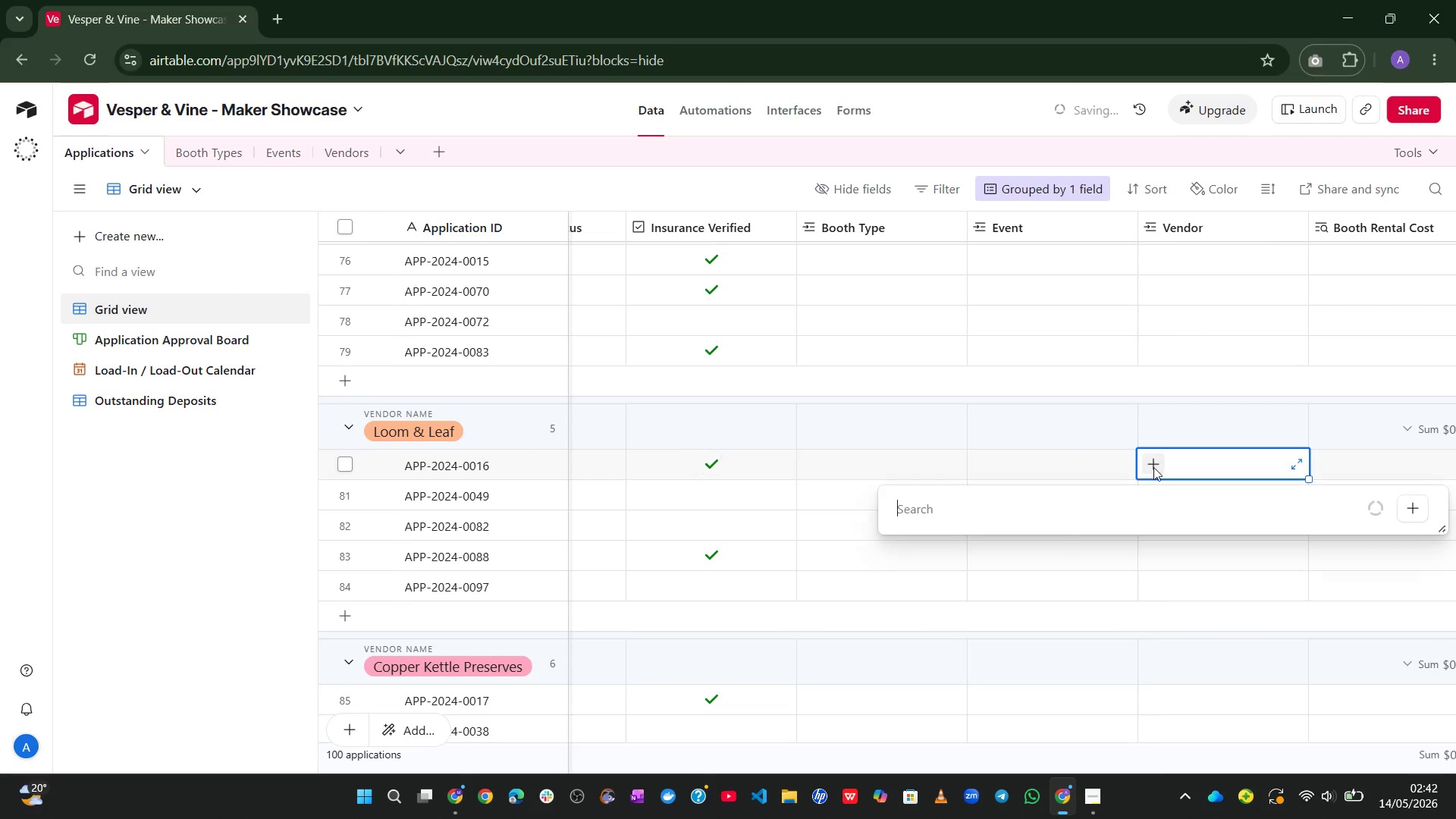 
key(L)
 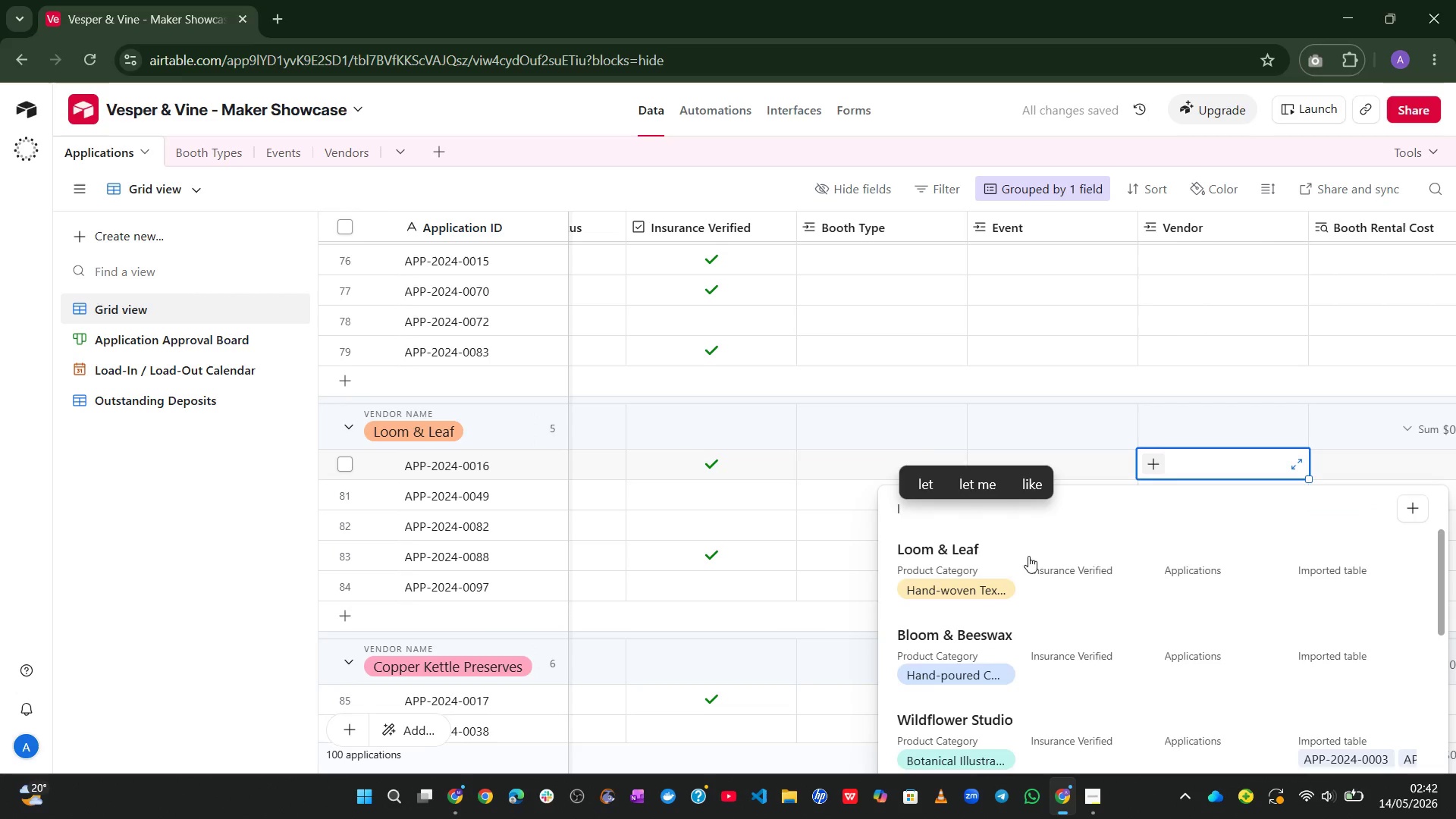 
left_click([1007, 568])
 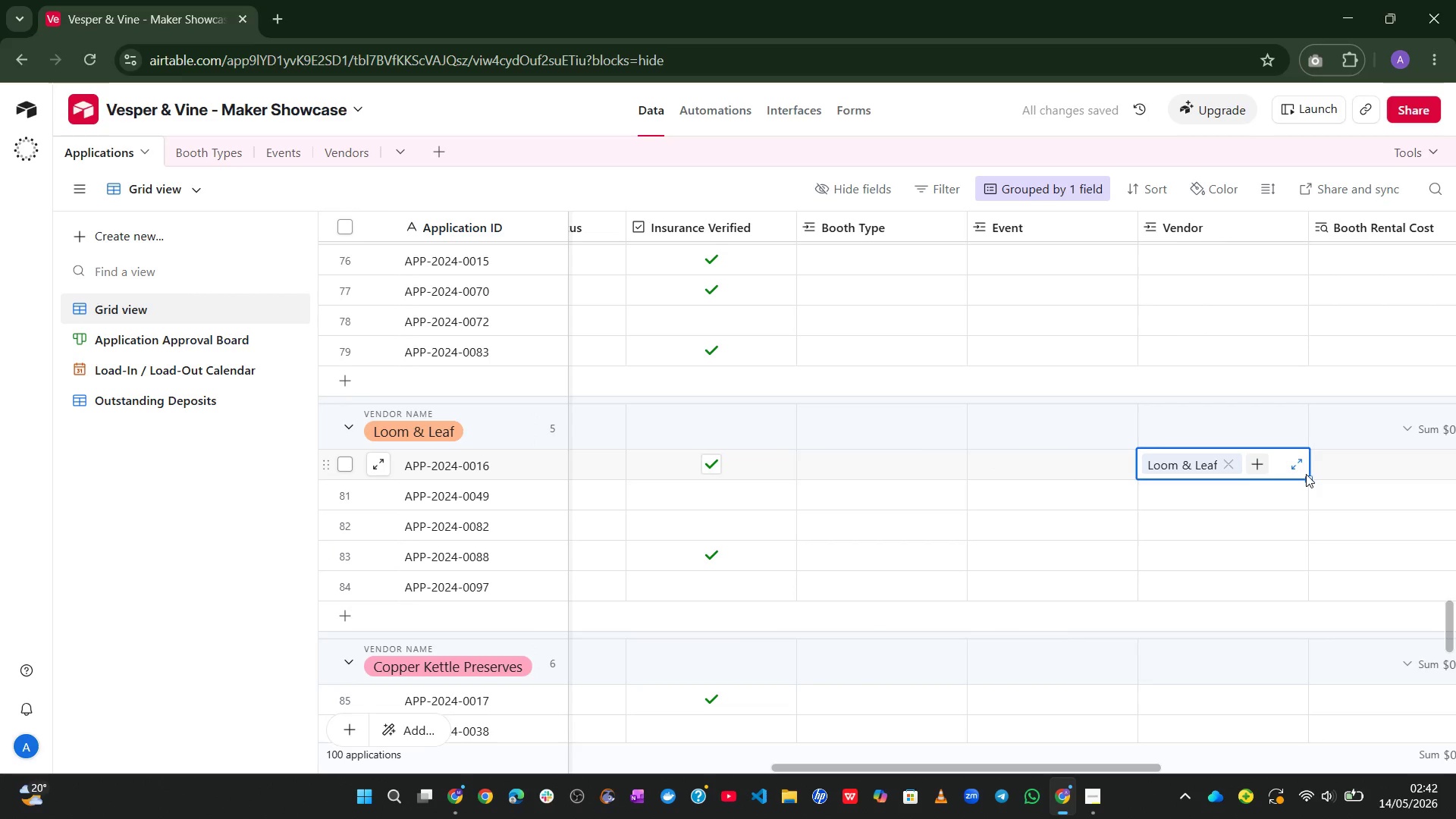 
left_click_drag(start_coordinate=[1307, 476], to_coordinate=[1315, 588])
 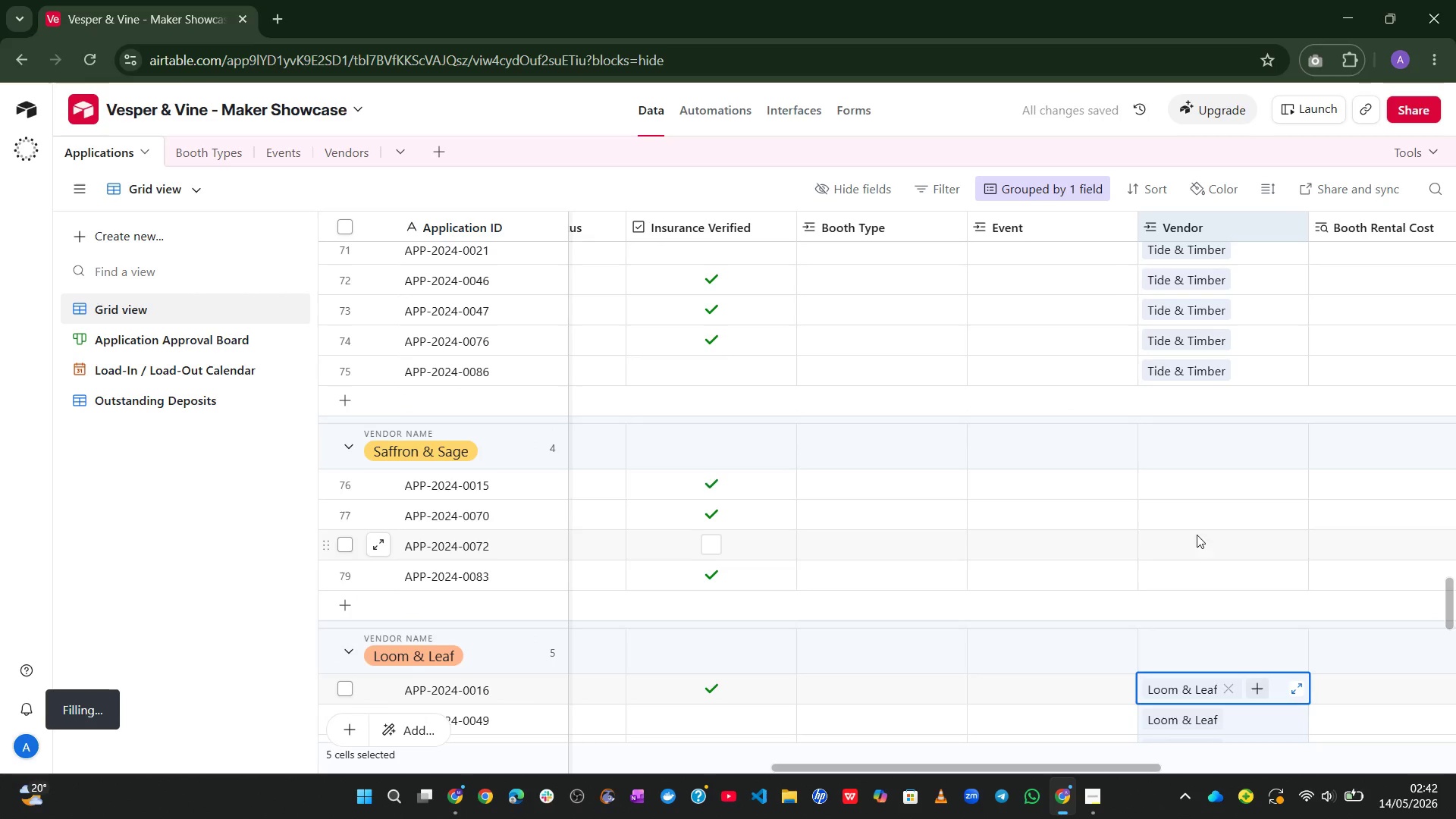 
left_click_drag(start_coordinate=[1177, 475], to_coordinate=[1154, 481])
 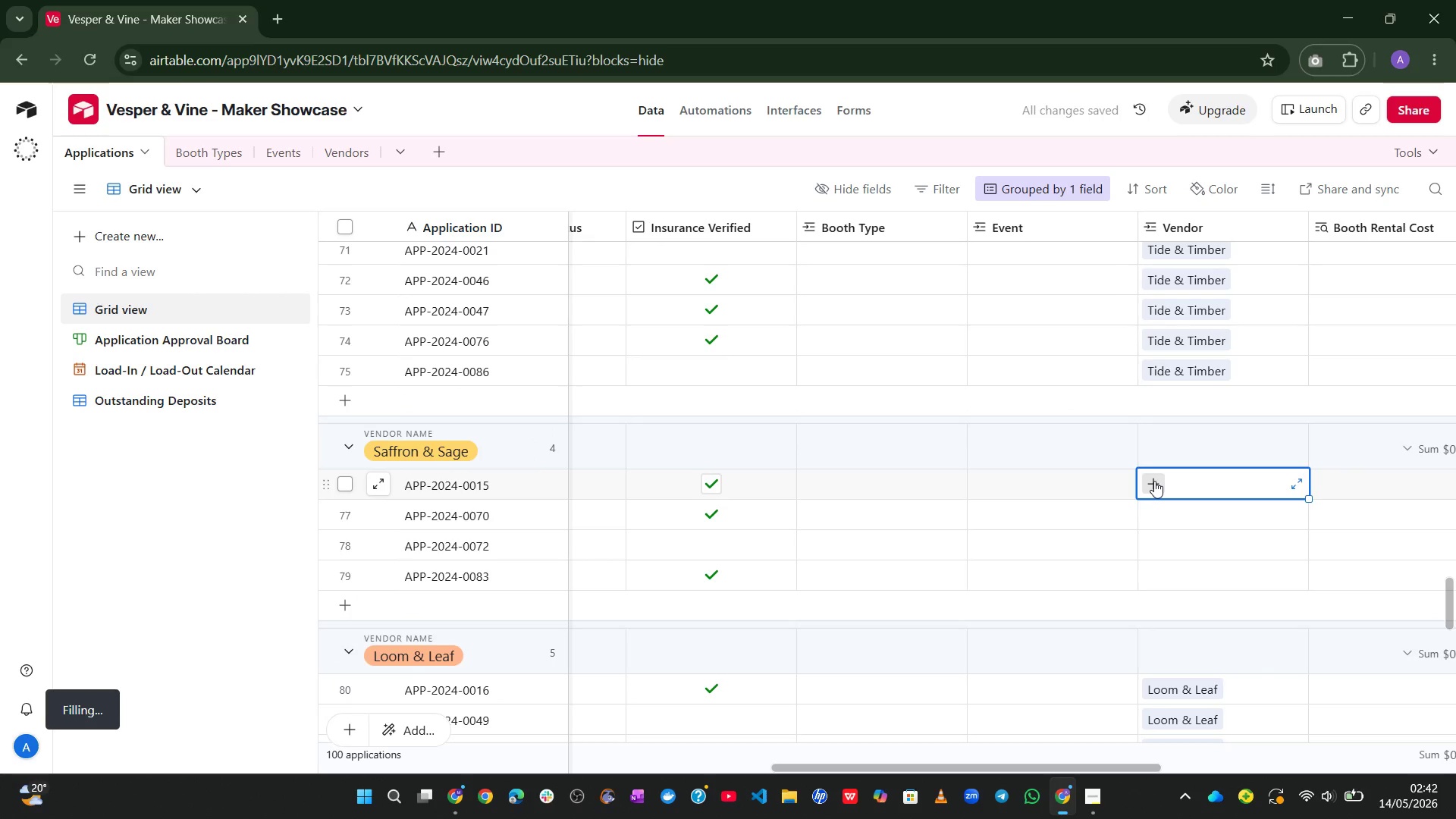 
left_click([1154, 481])
 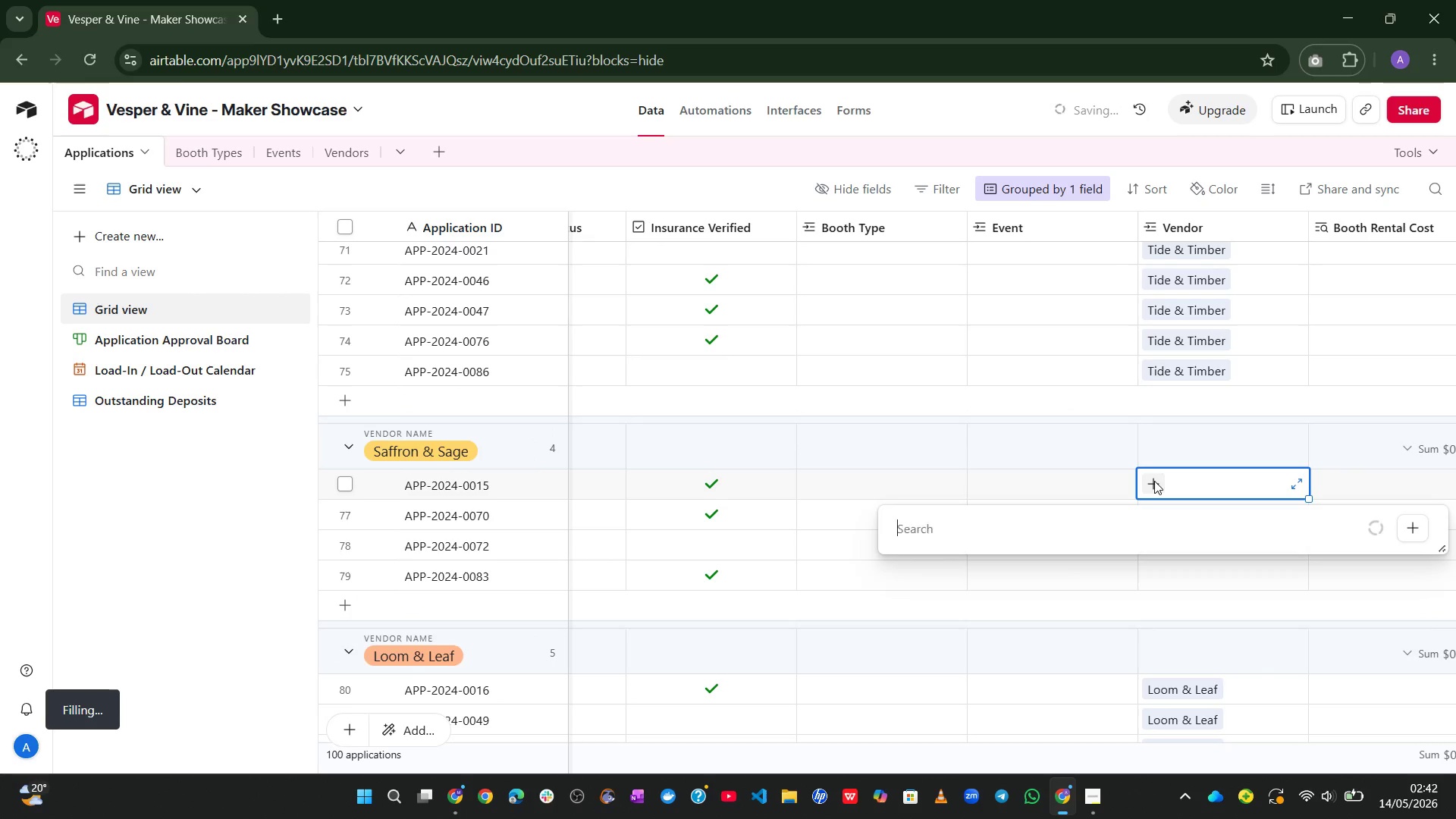 
type(sa)
 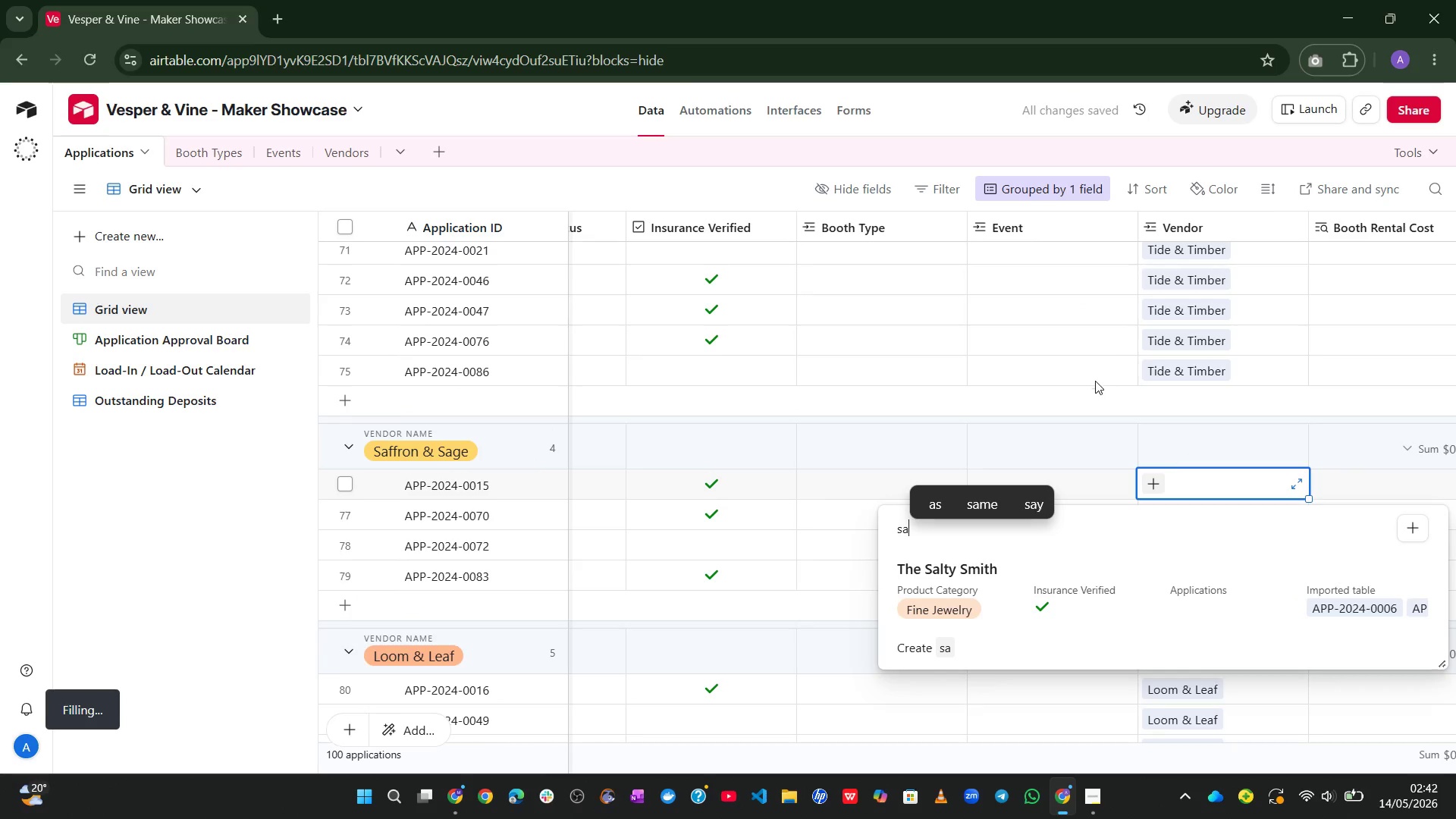 
left_click([1070, 447])
 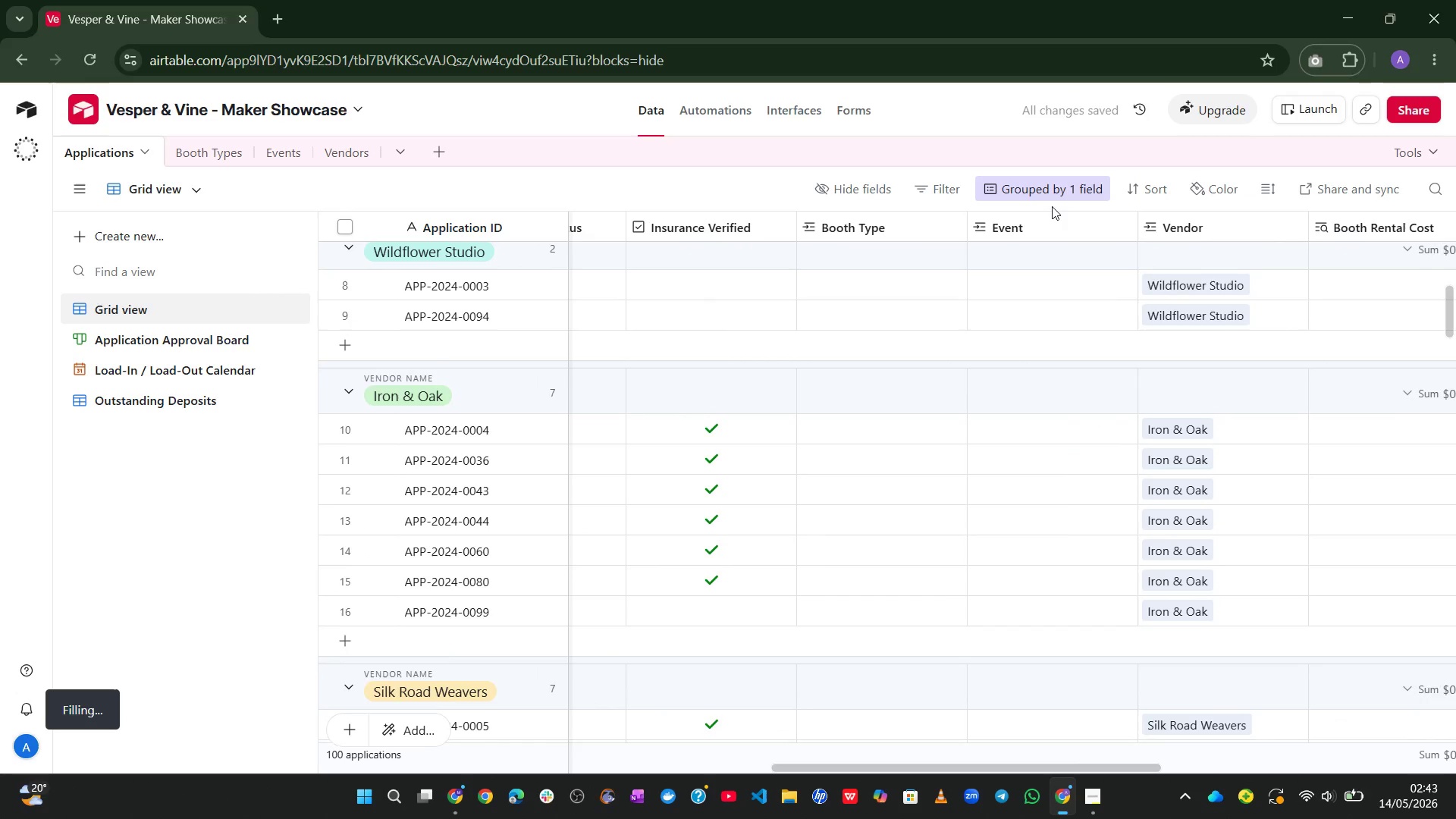 
left_click([1035, 193])
 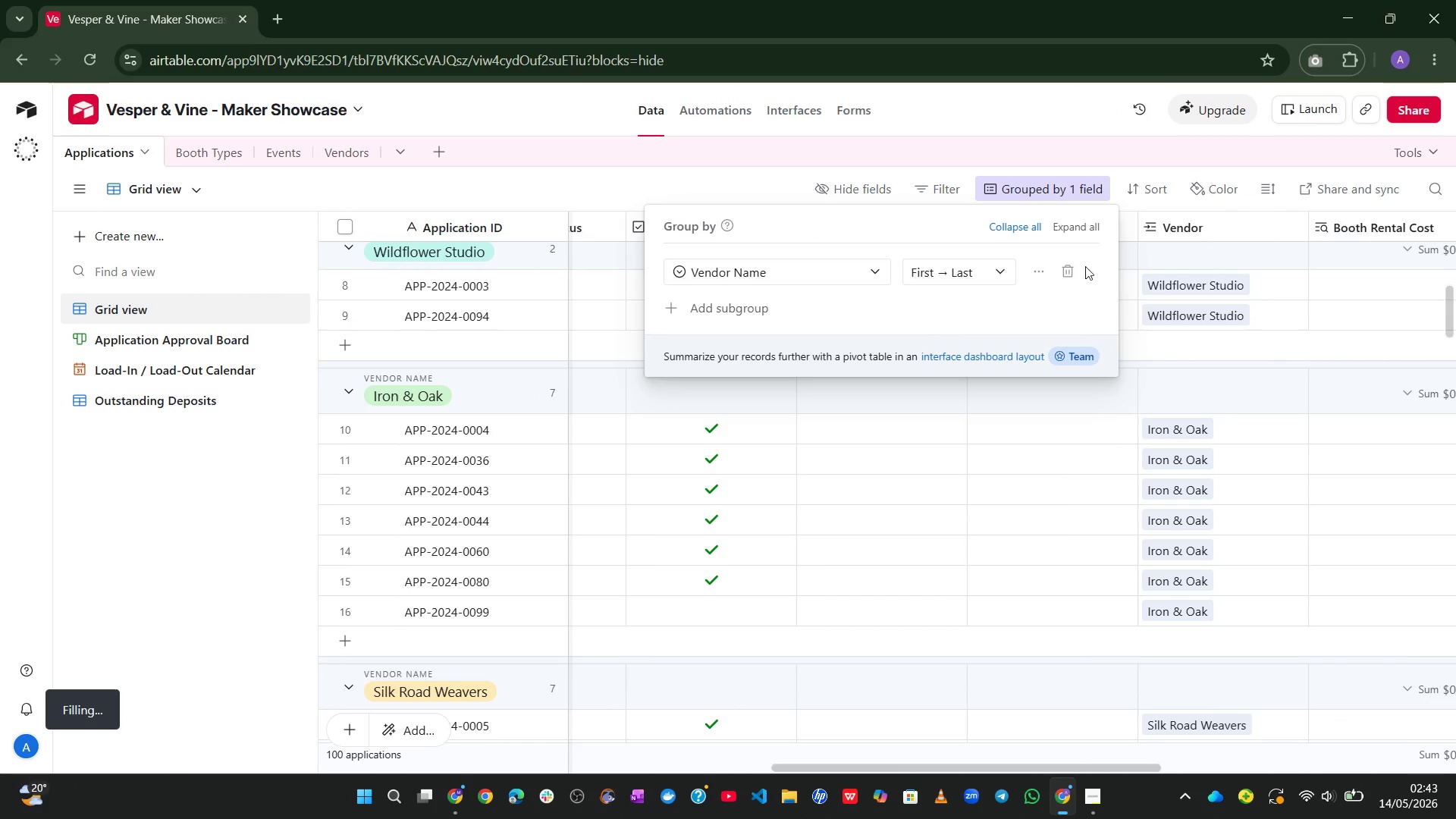 
left_click([1072, 278])
 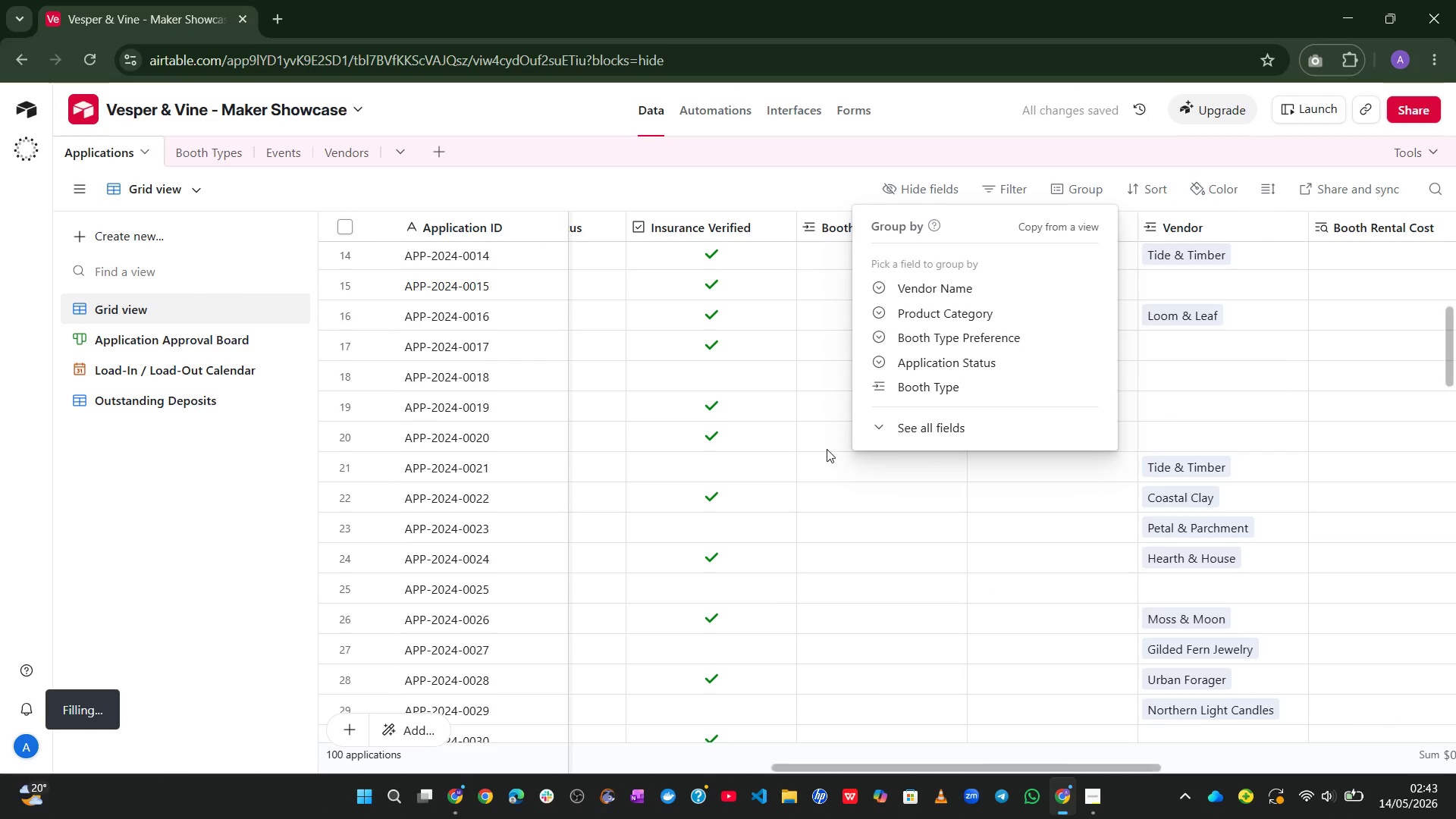 
left_click([792, 111])
 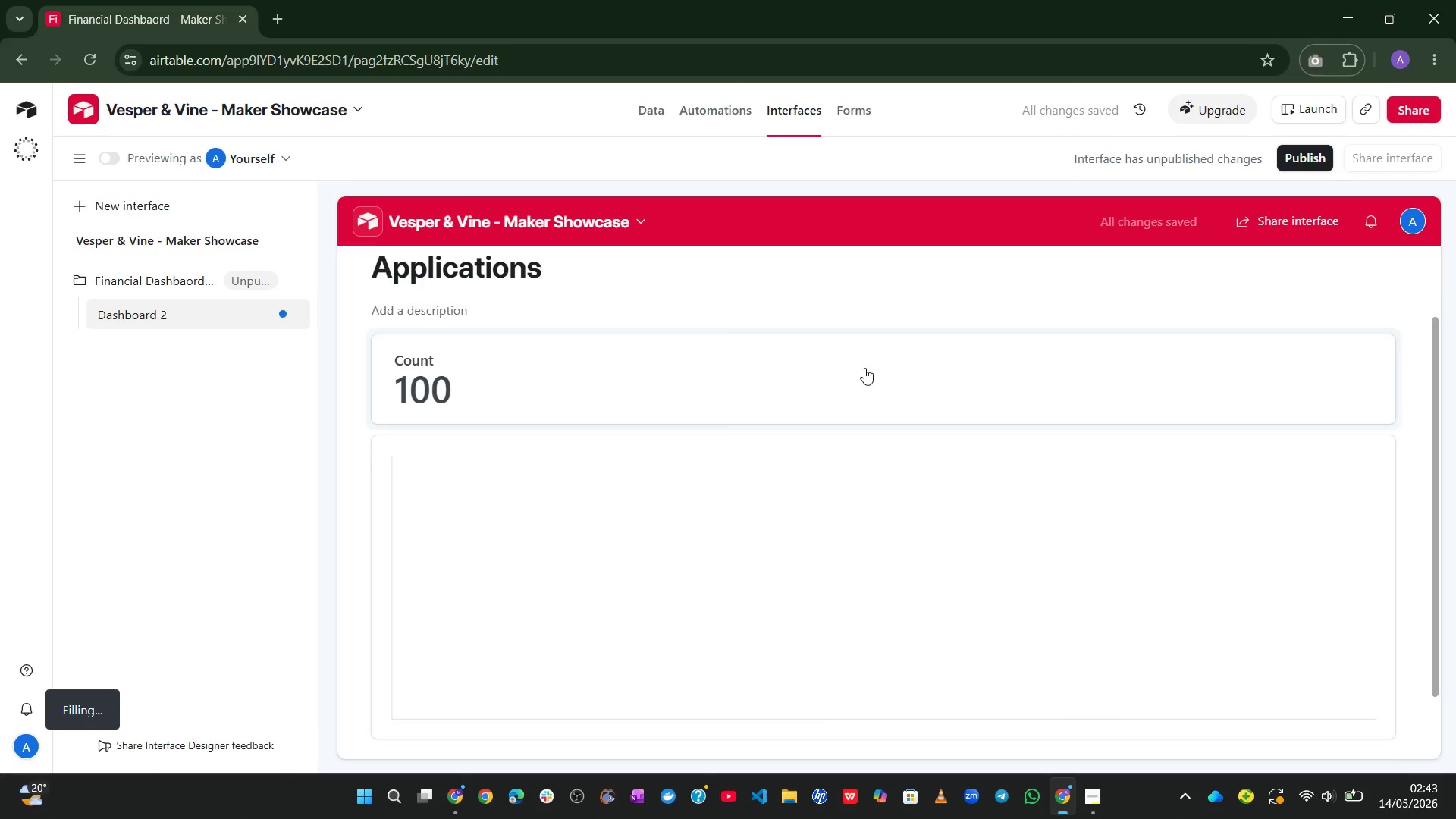 
double_click([872, 526])
 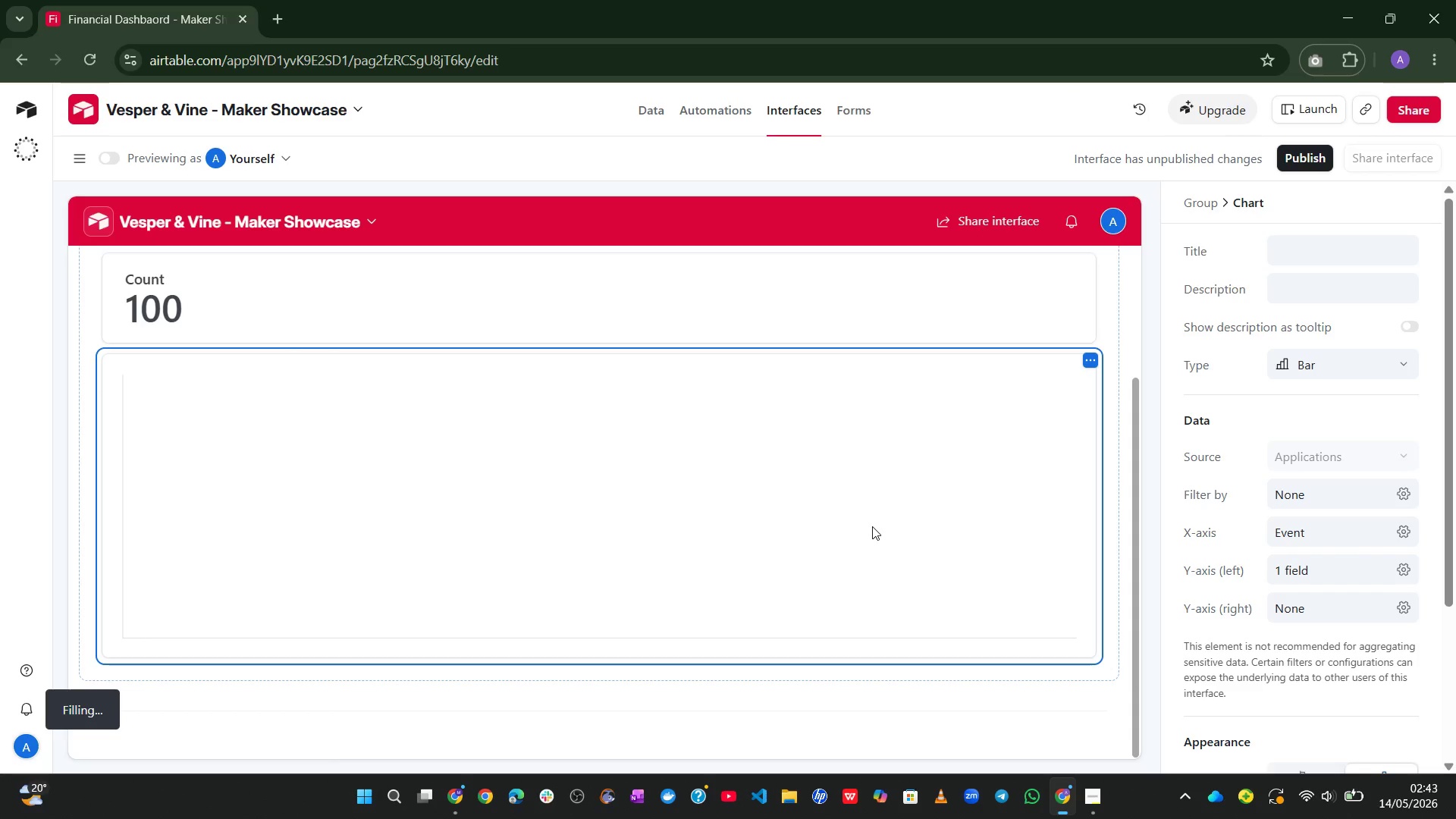 
wait(34.28)
 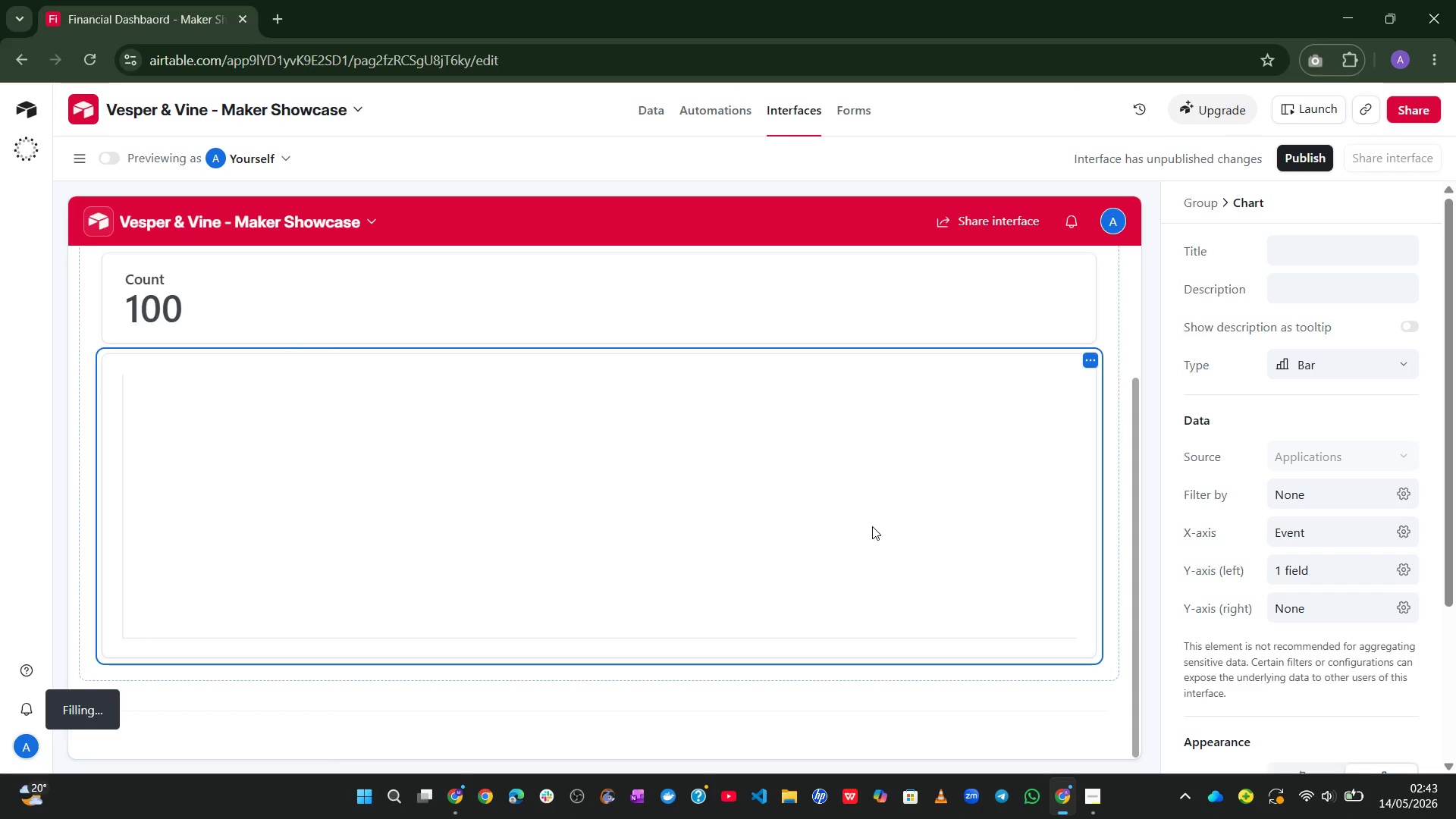 
left_click([763, 295])
 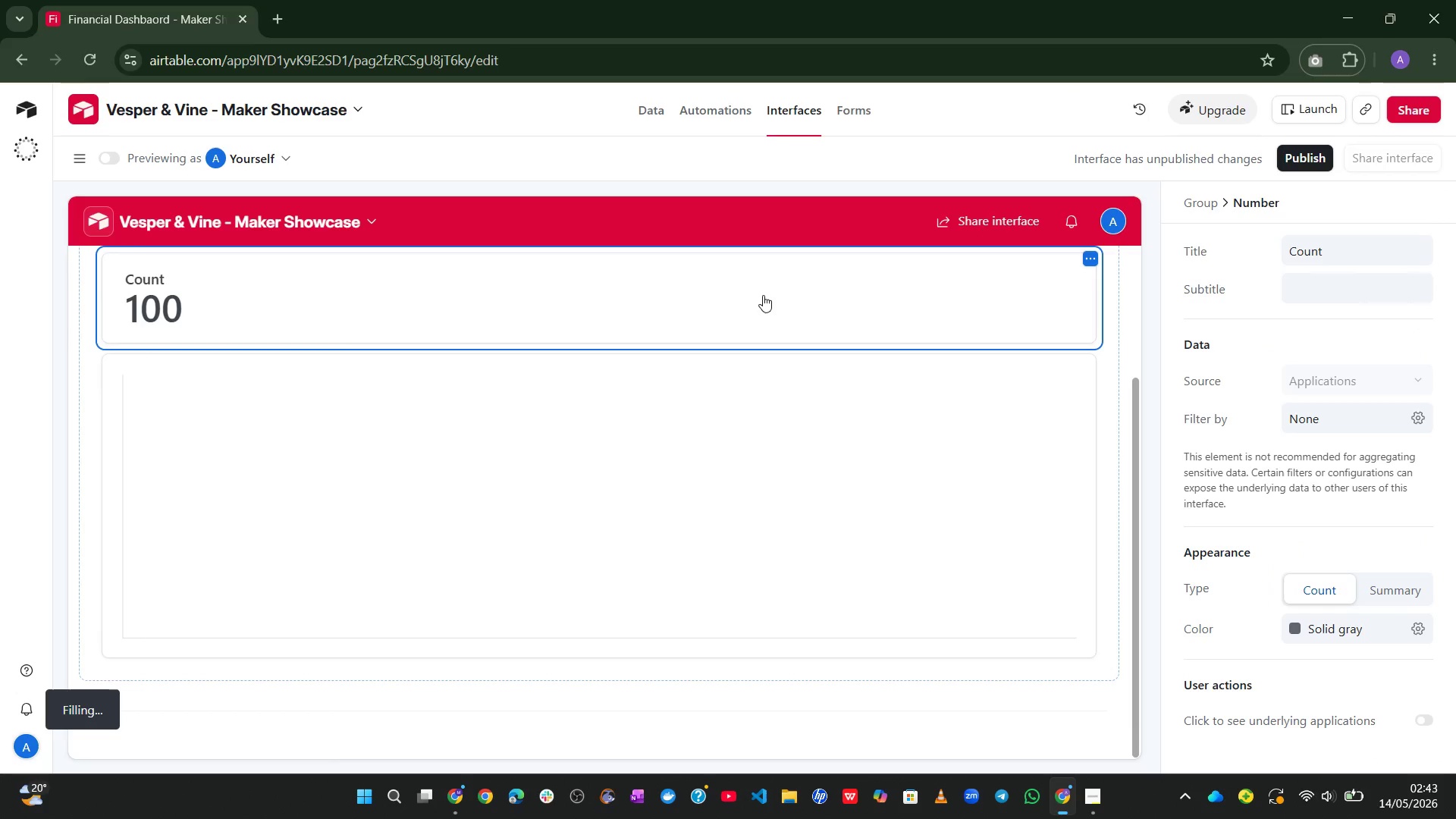 
wait(8.67)
 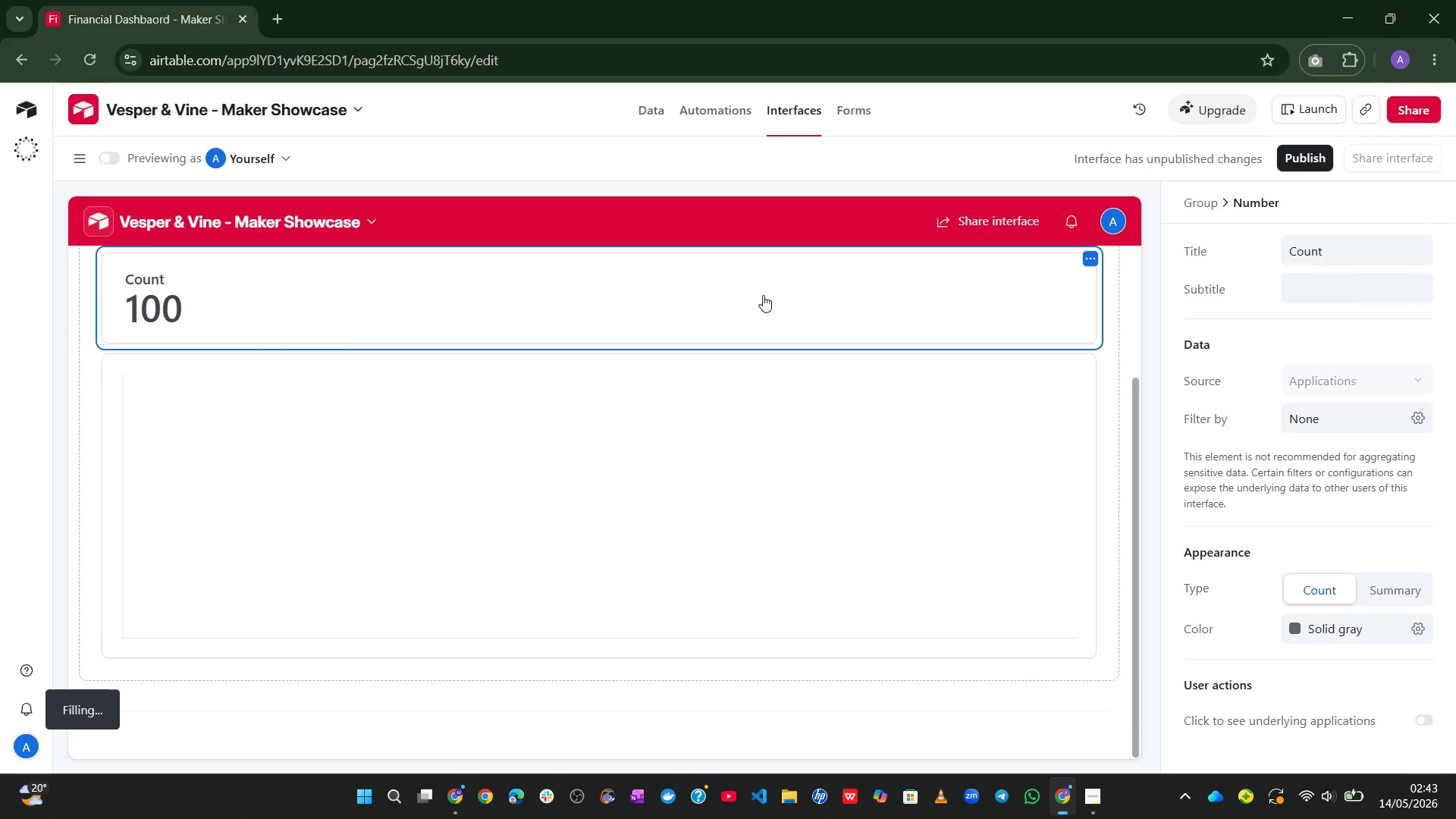 
left_click([1408, 415])
 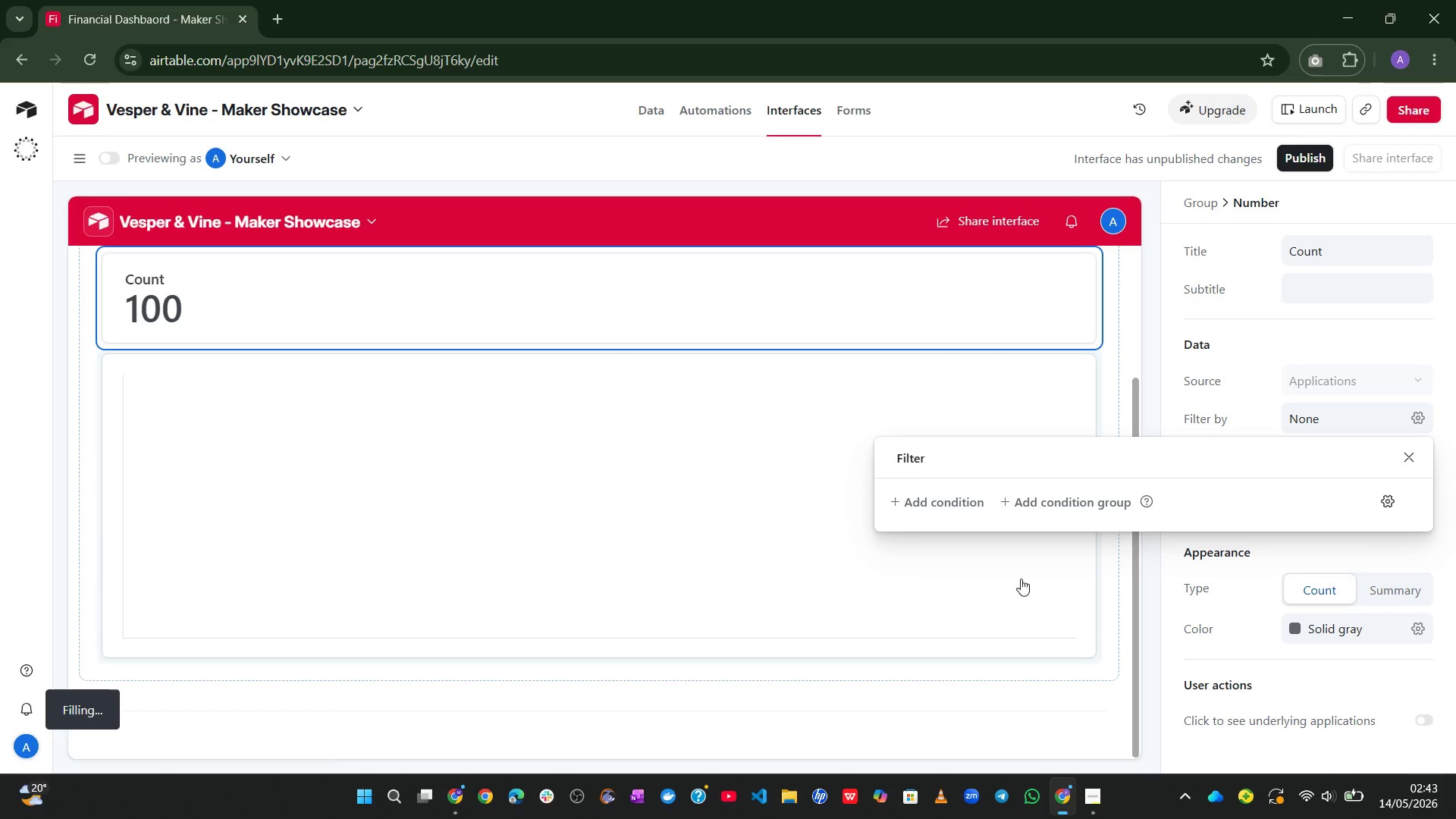 
left_click([952, 507])
 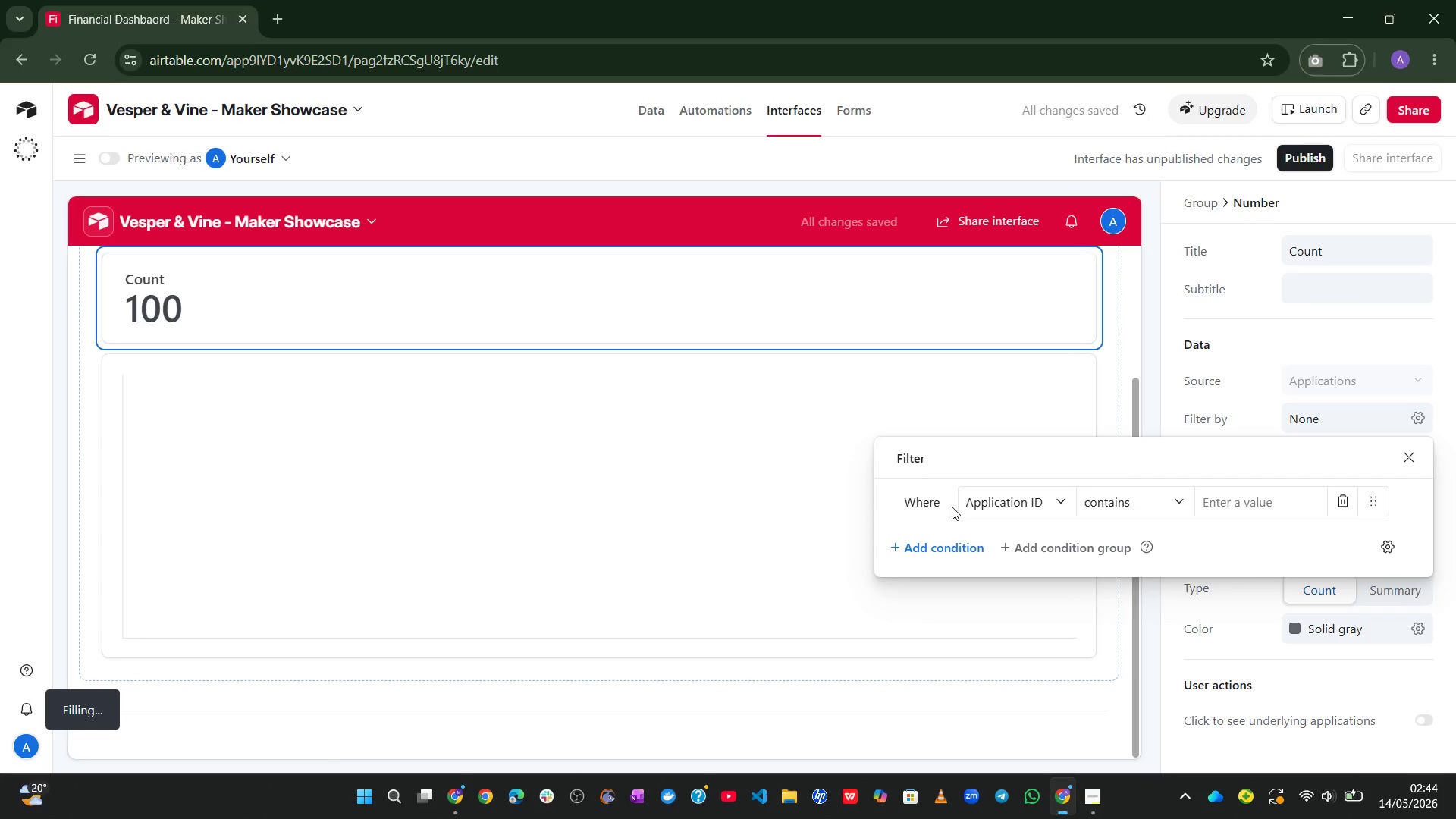 
wait(5.89)
 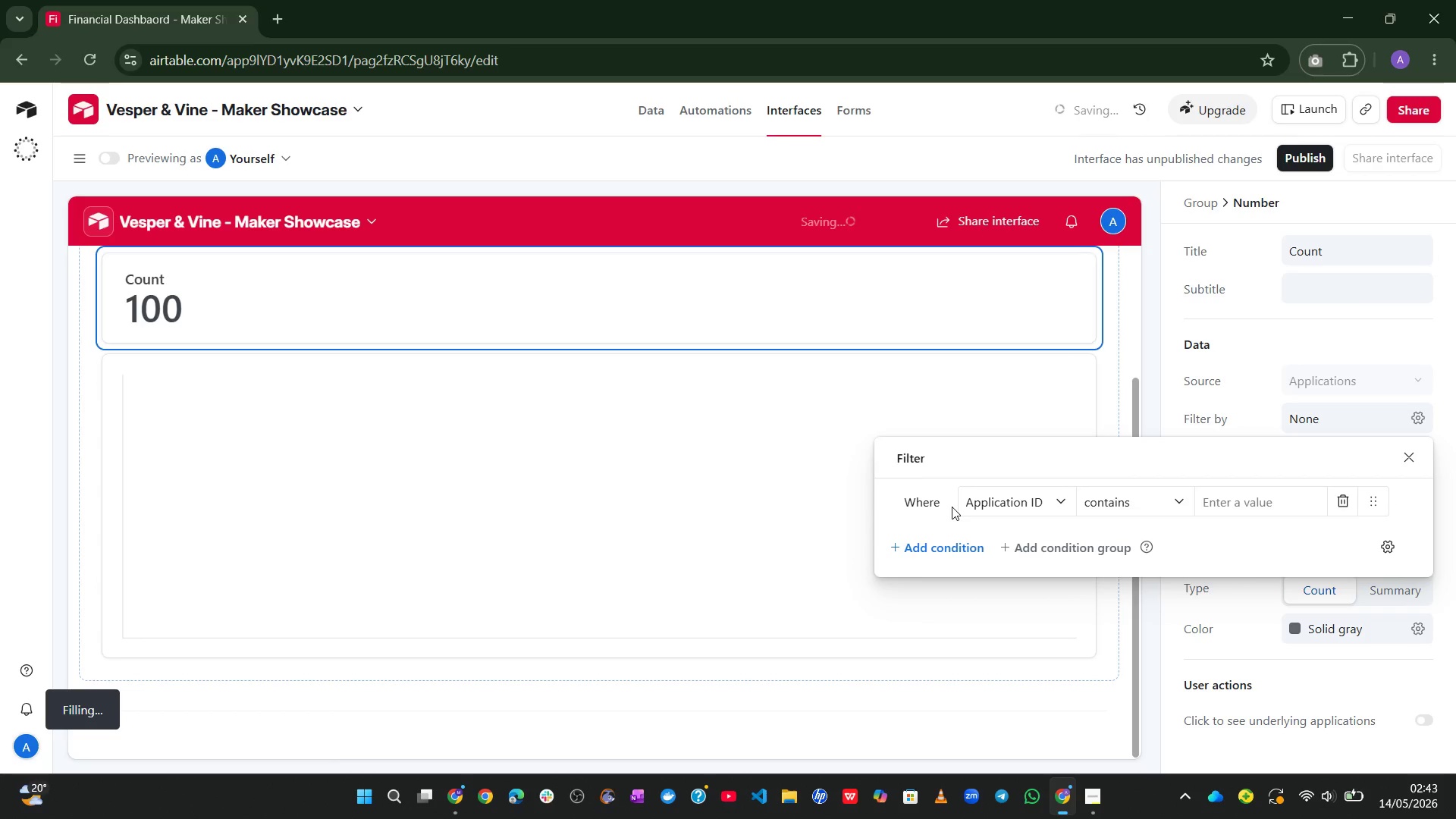 
left_click([999, 495])
 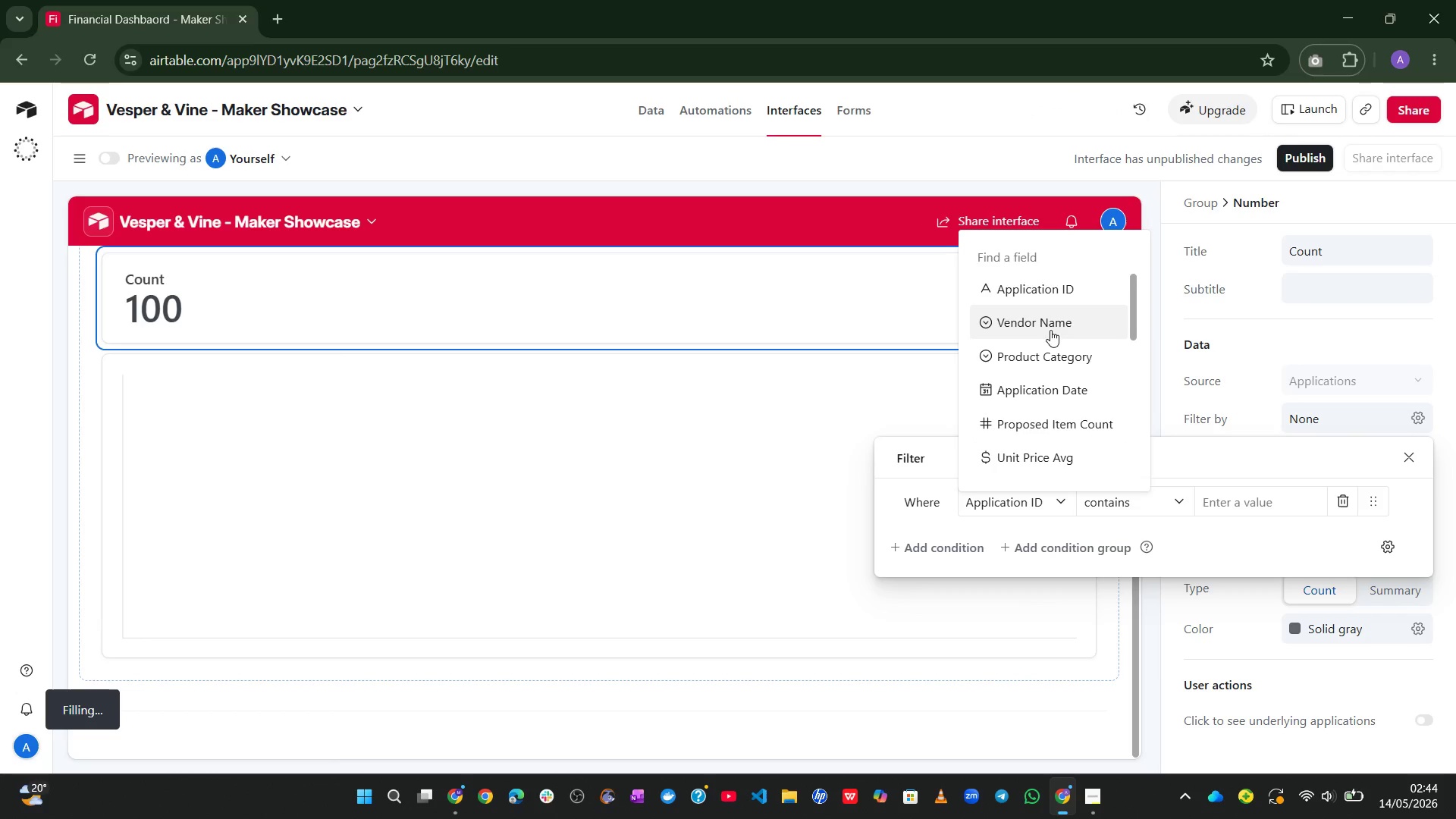 
wait(8.25)
 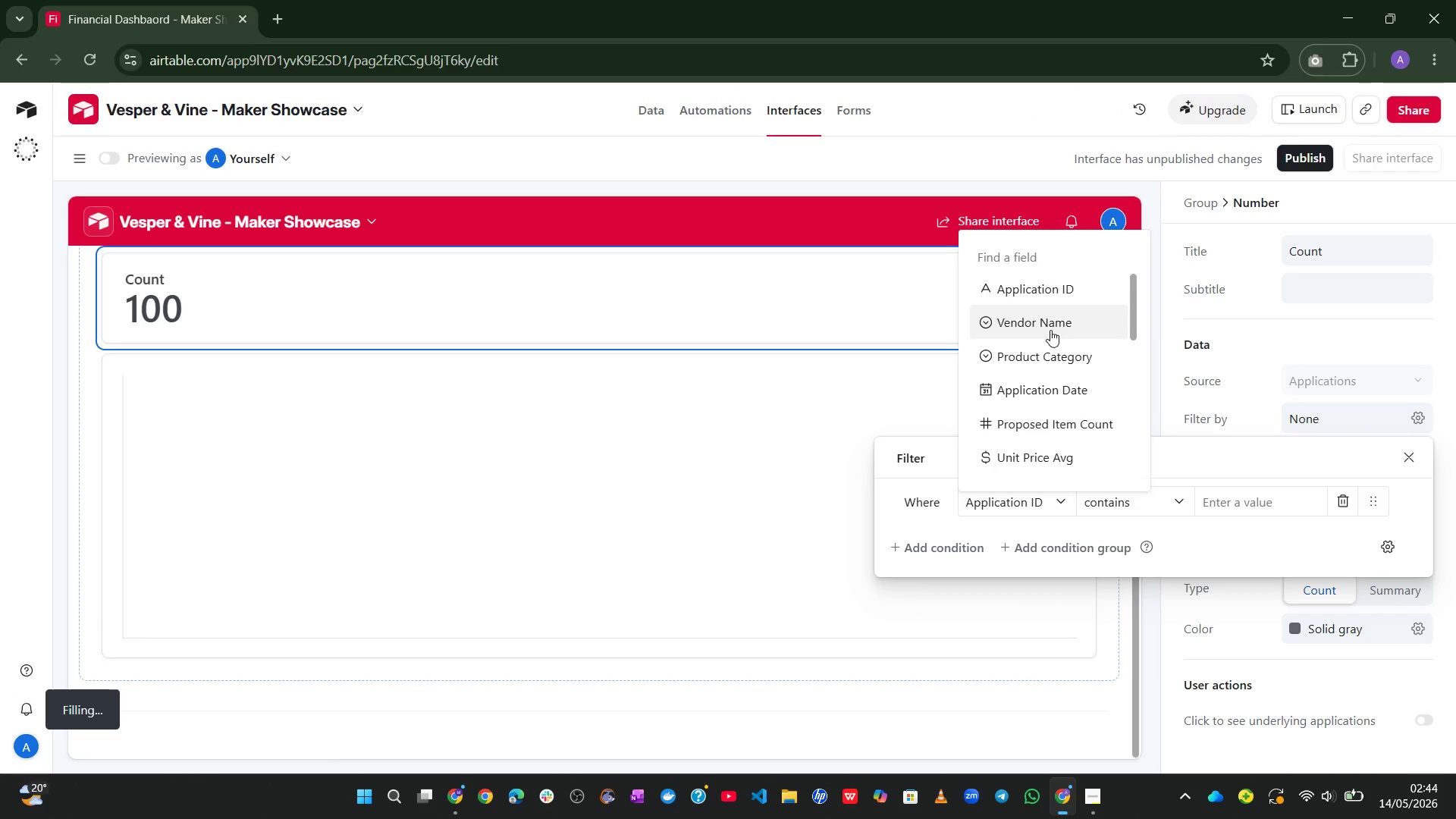 
left_click([1046, 433])
 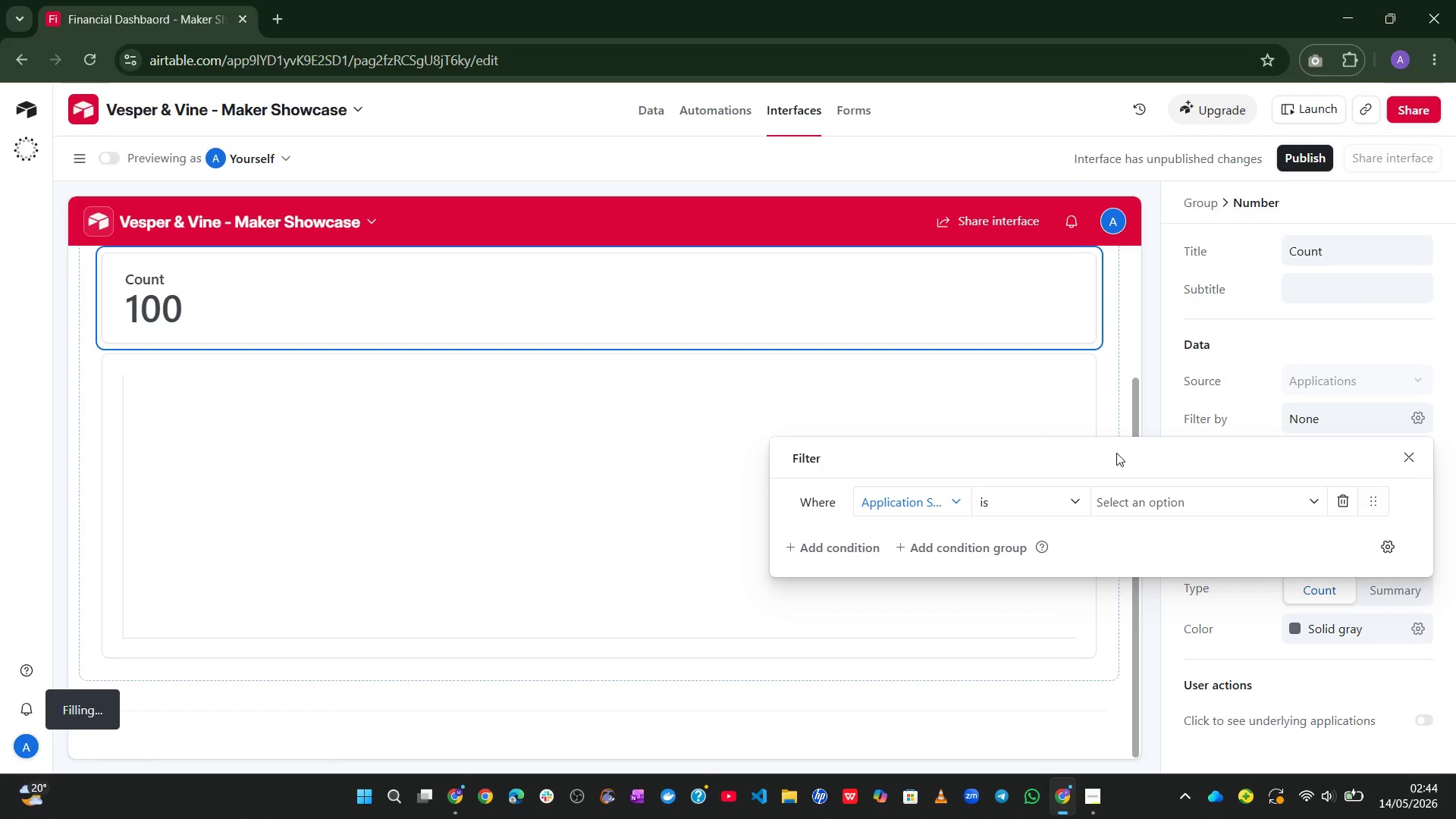 
wait(15.33)
 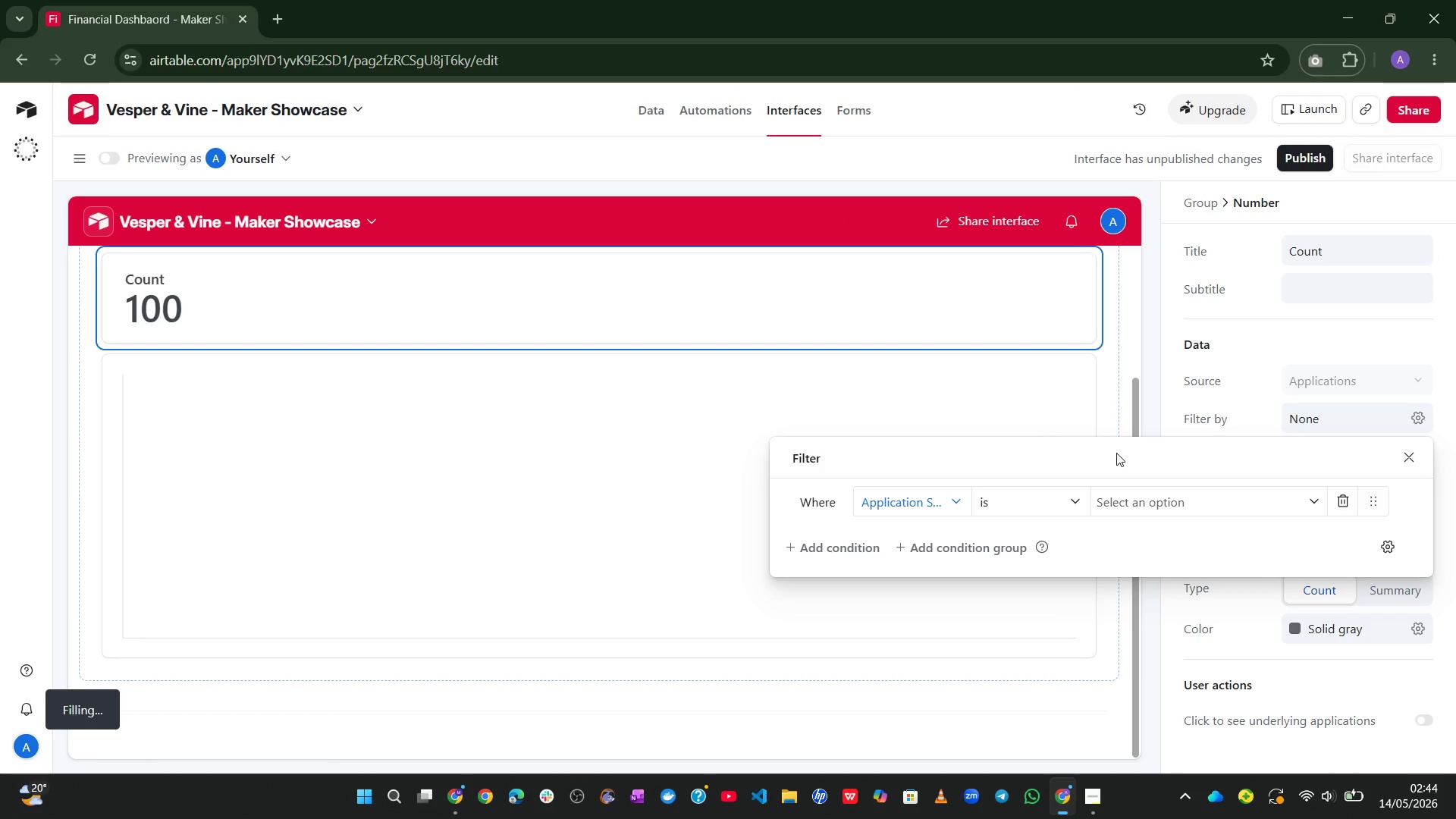 
left_click([1187, 493])
 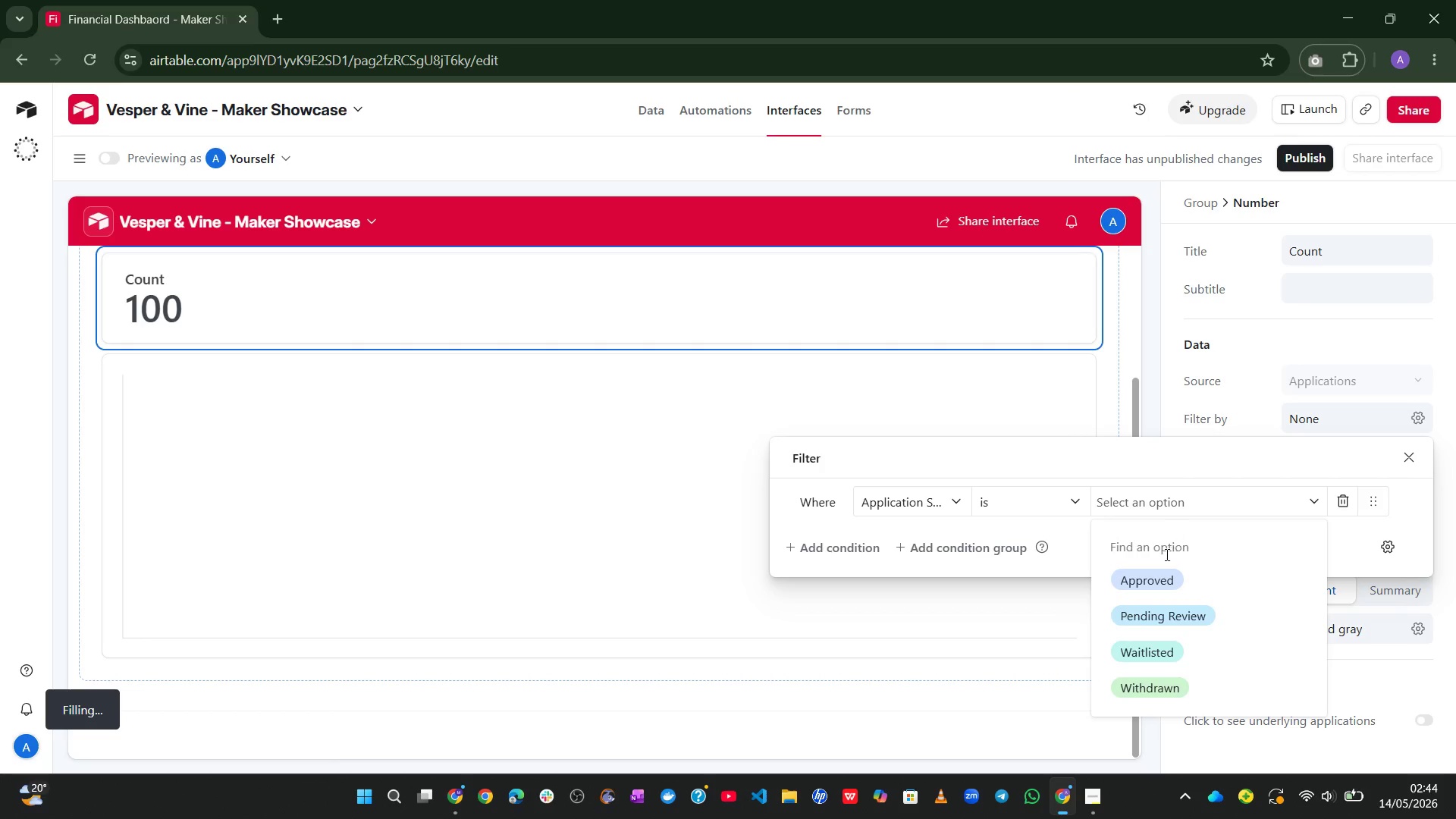 
left_click([1143, 591])
 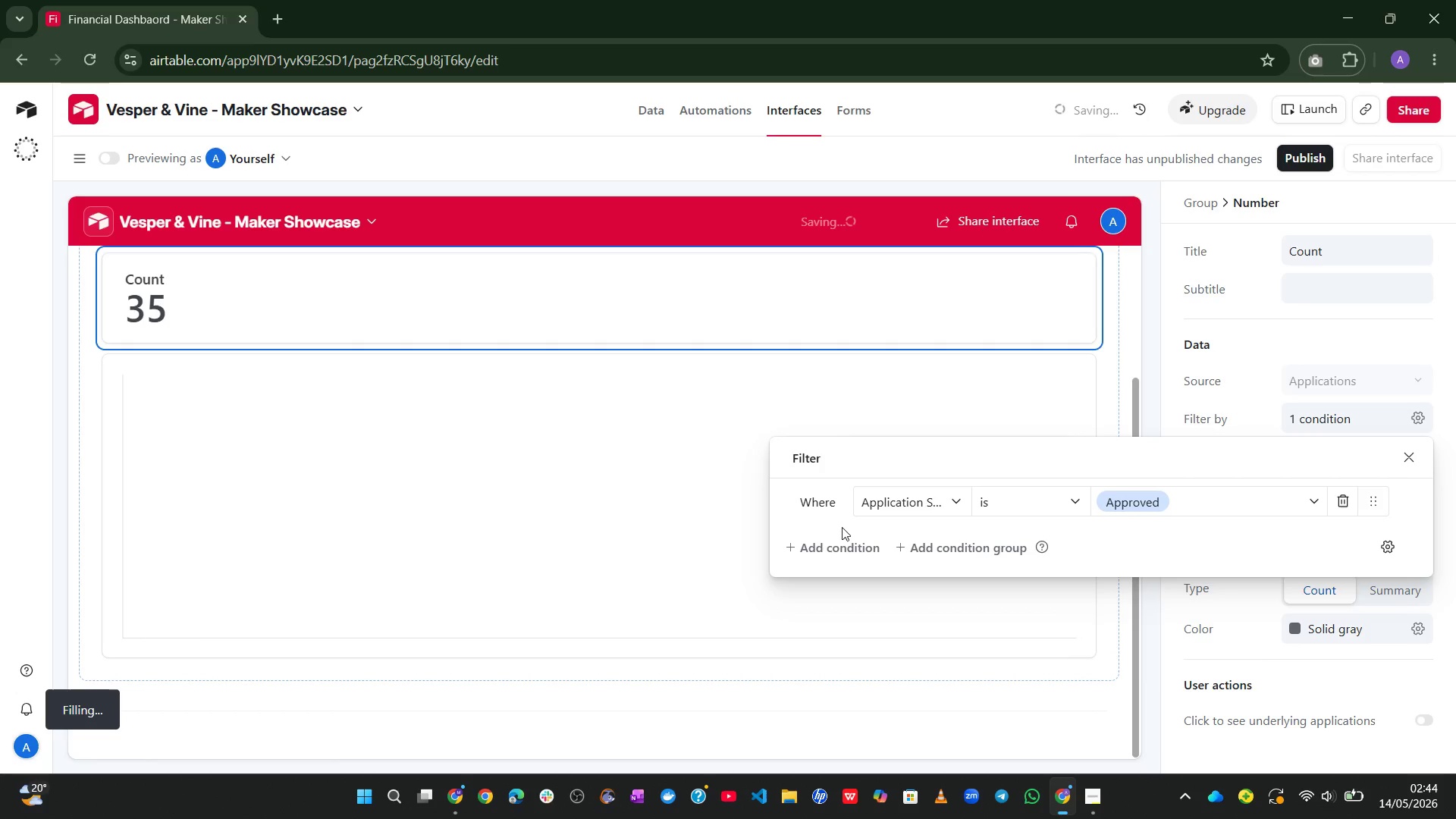 
left_click([828, 537])
 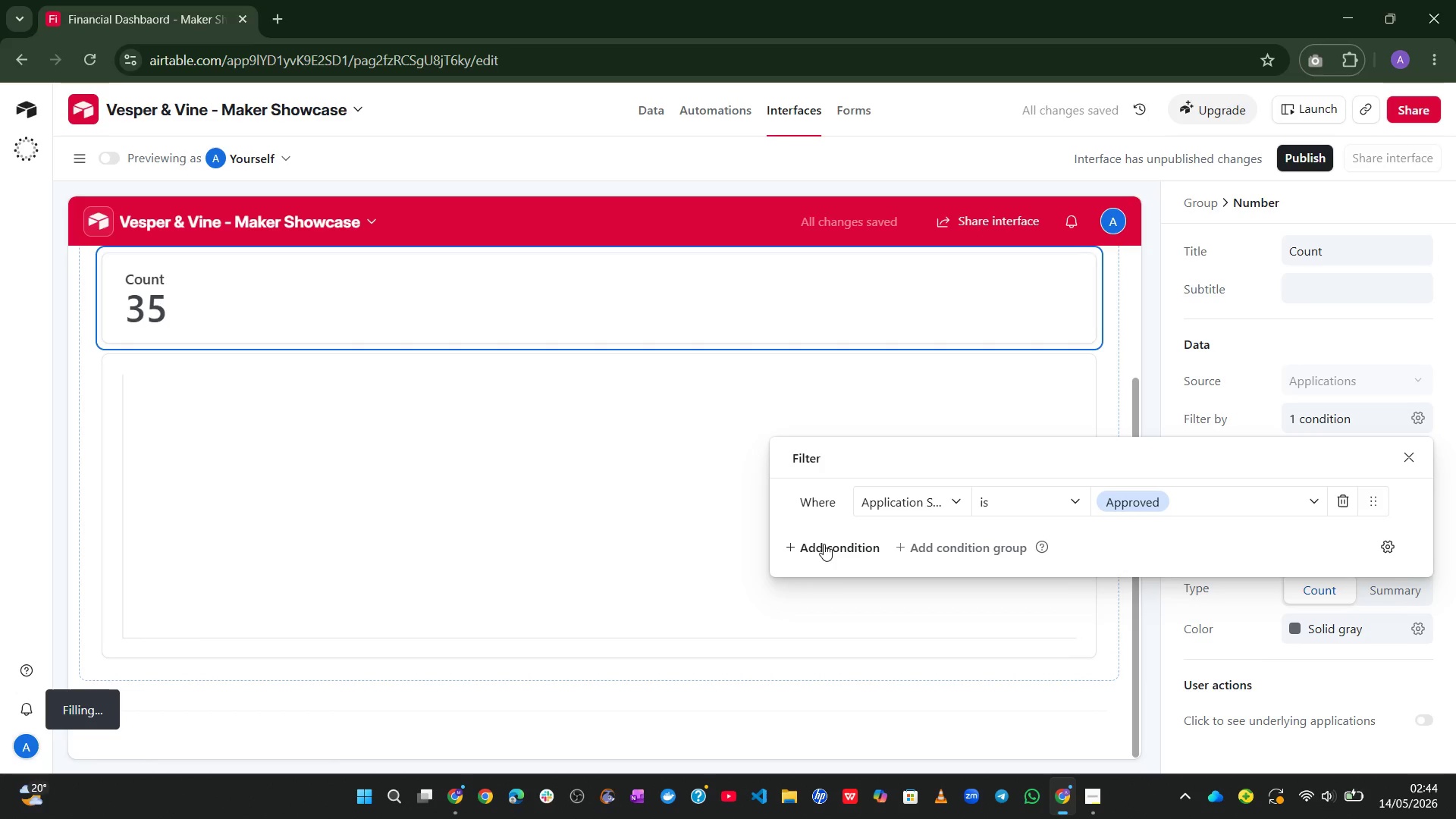 
left_click([824, 544])
 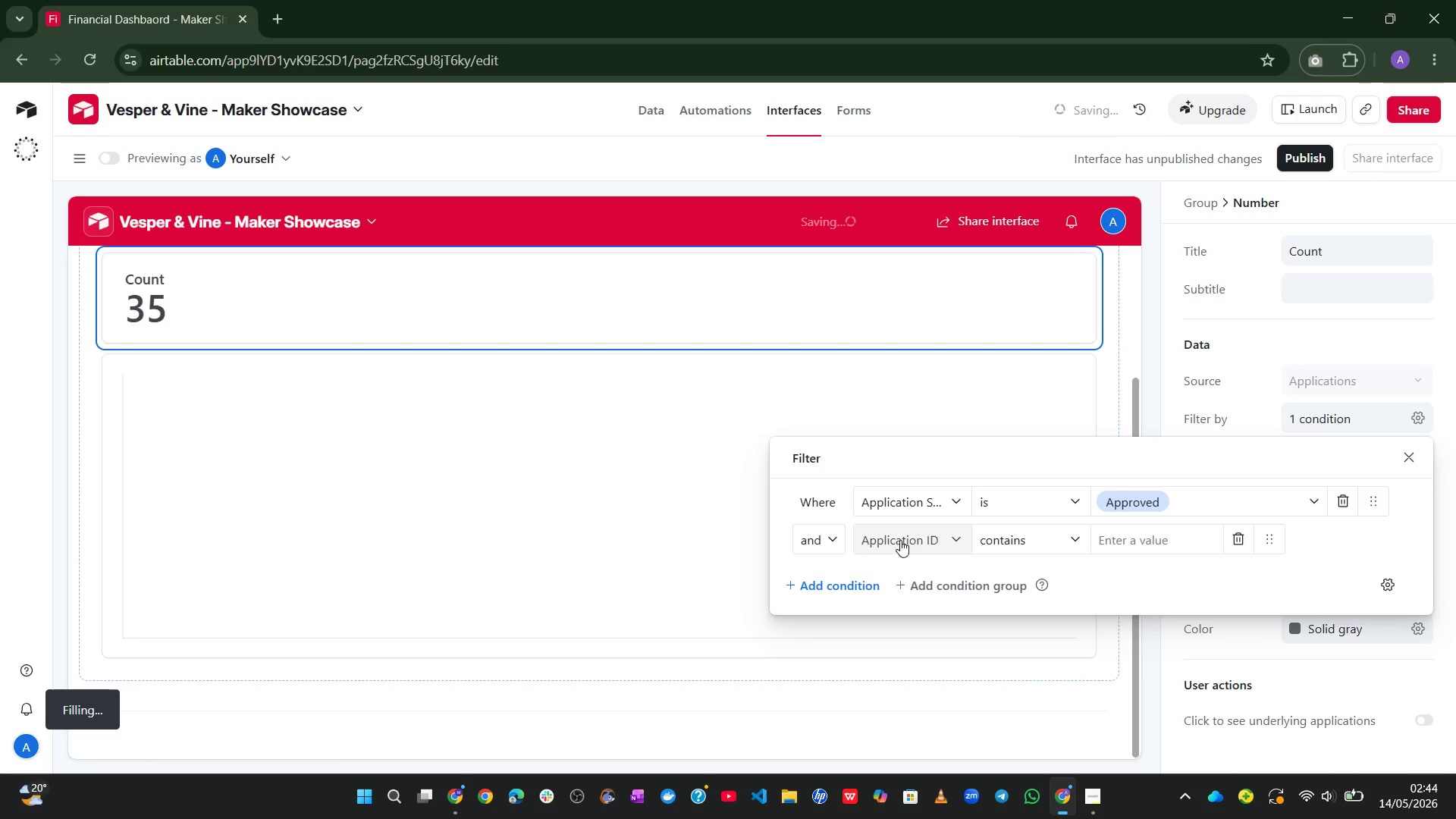 
left_click([922, 537])
 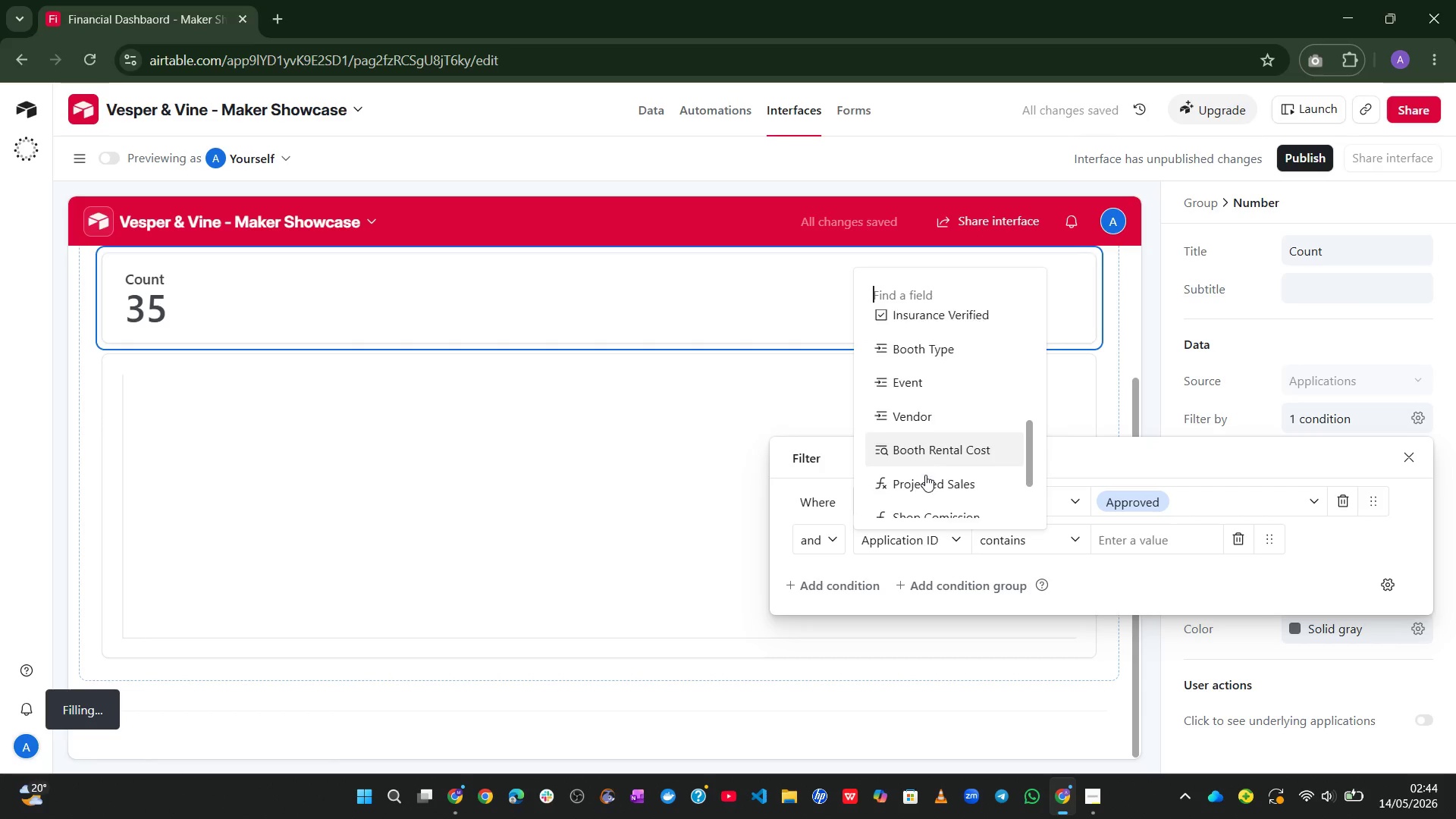 
wait(6.08)
 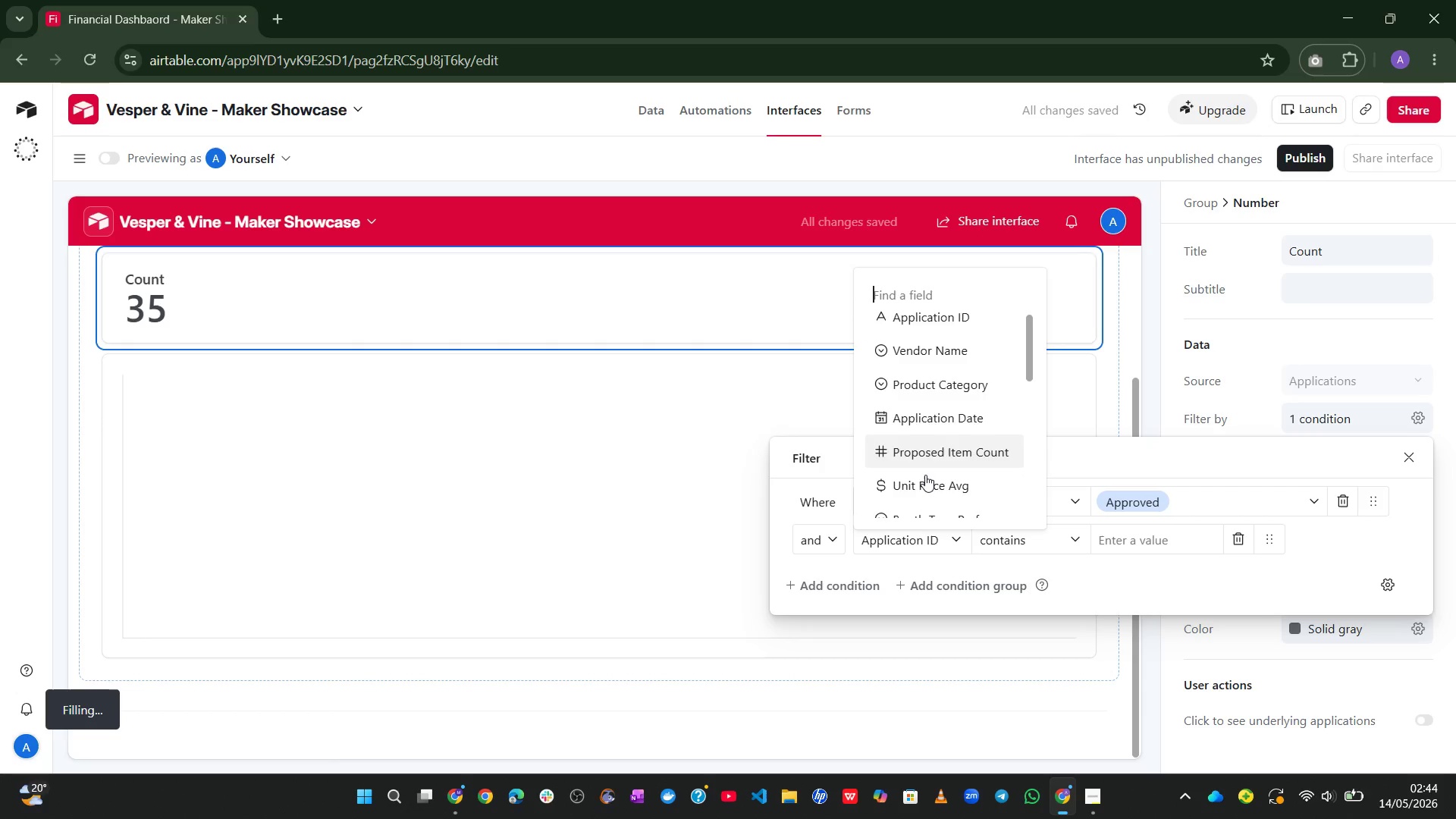 
left_click([915, 492])
 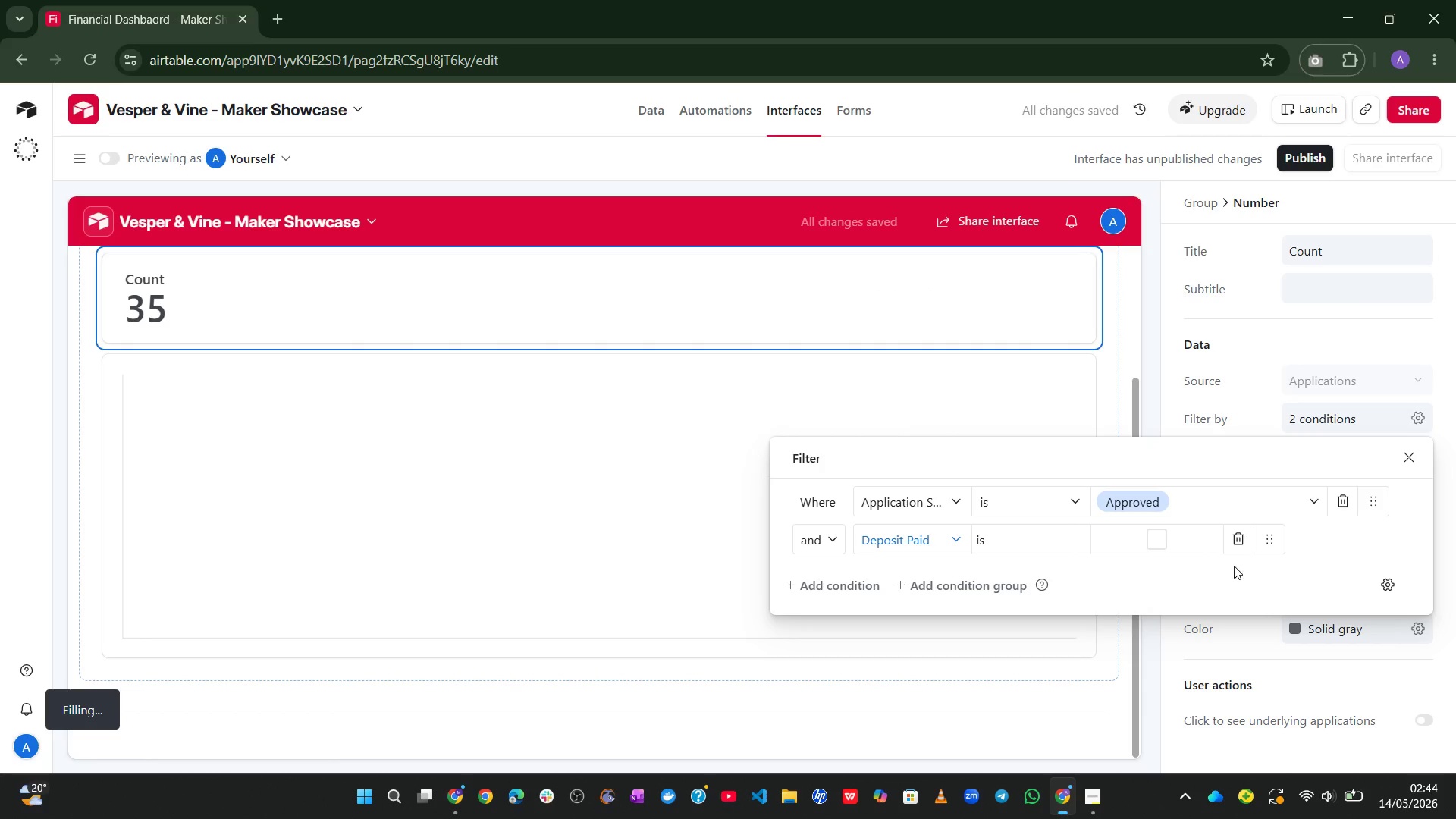 
left_click([1153, 535])
 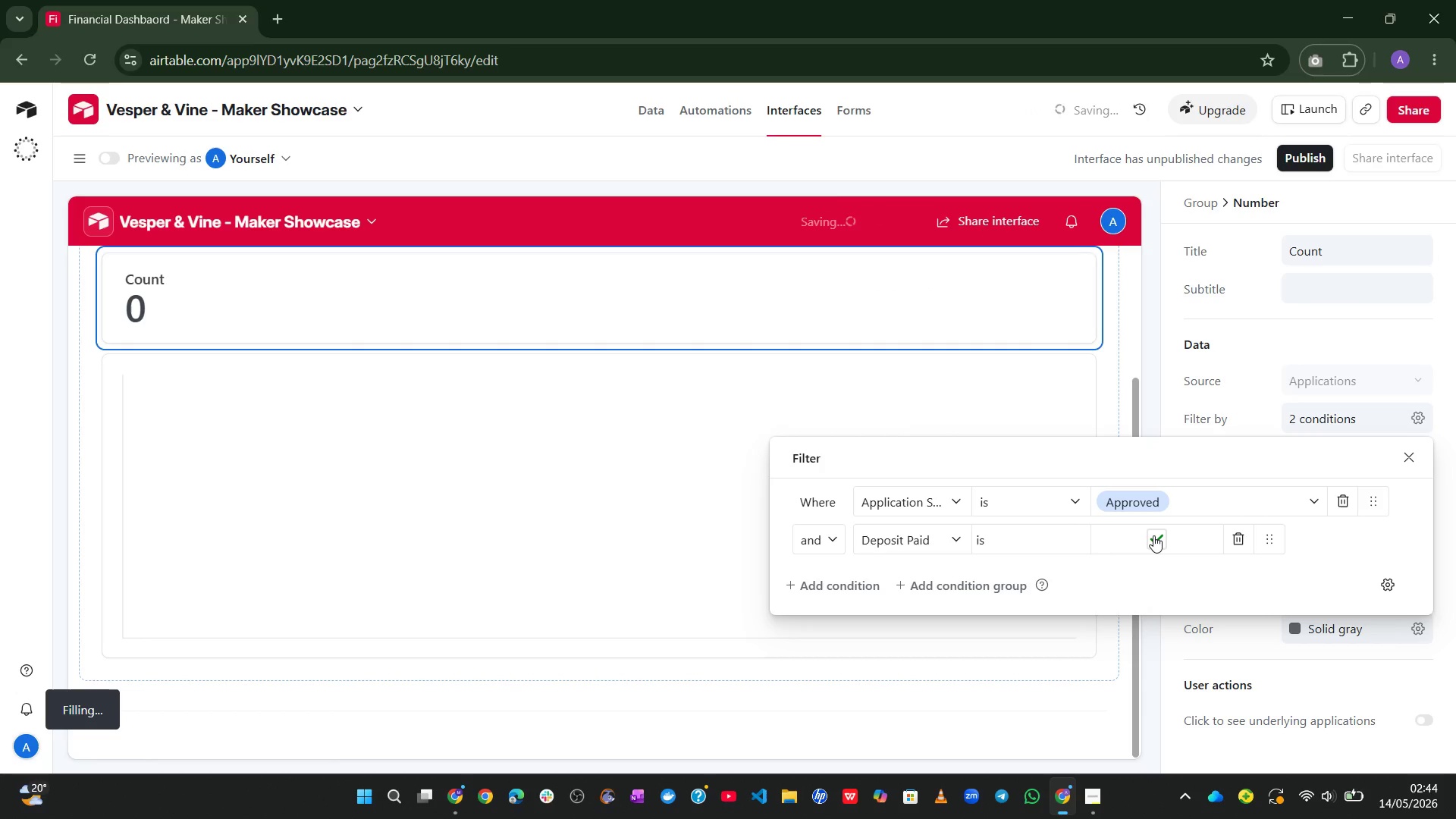 
left_click([1153, 535])
 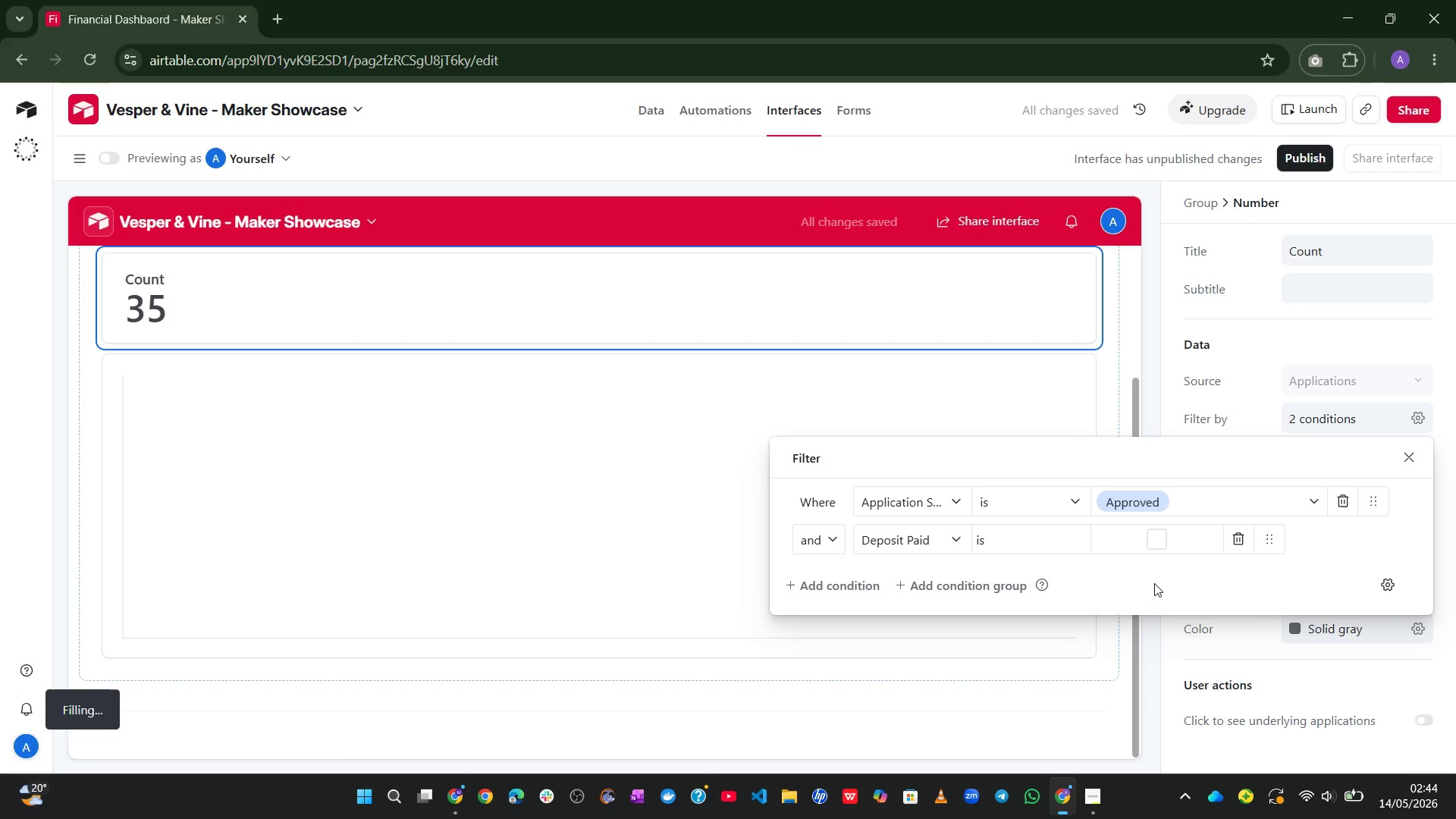 
wait(5.94)
 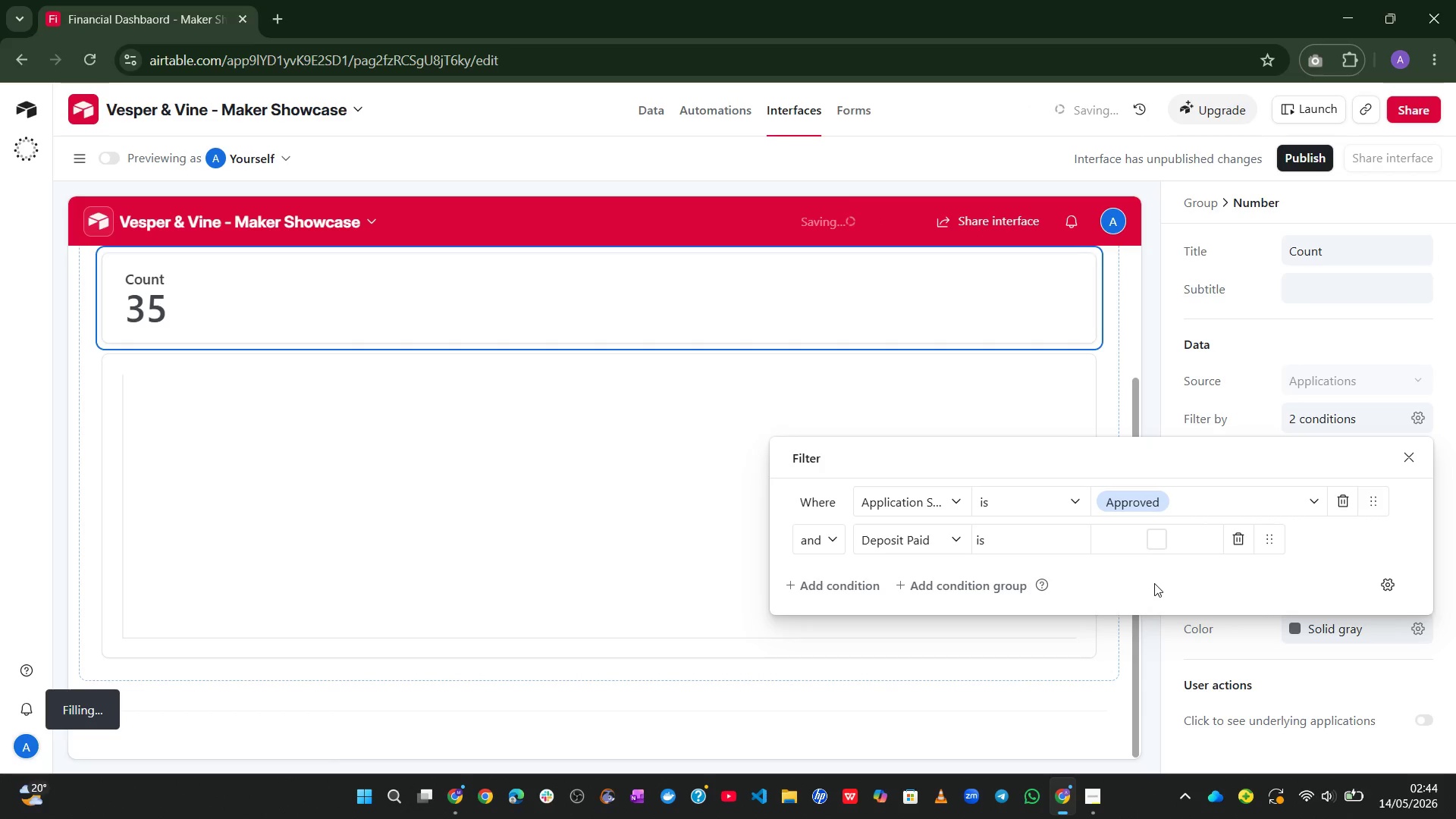 
left_click([1411, 463])
 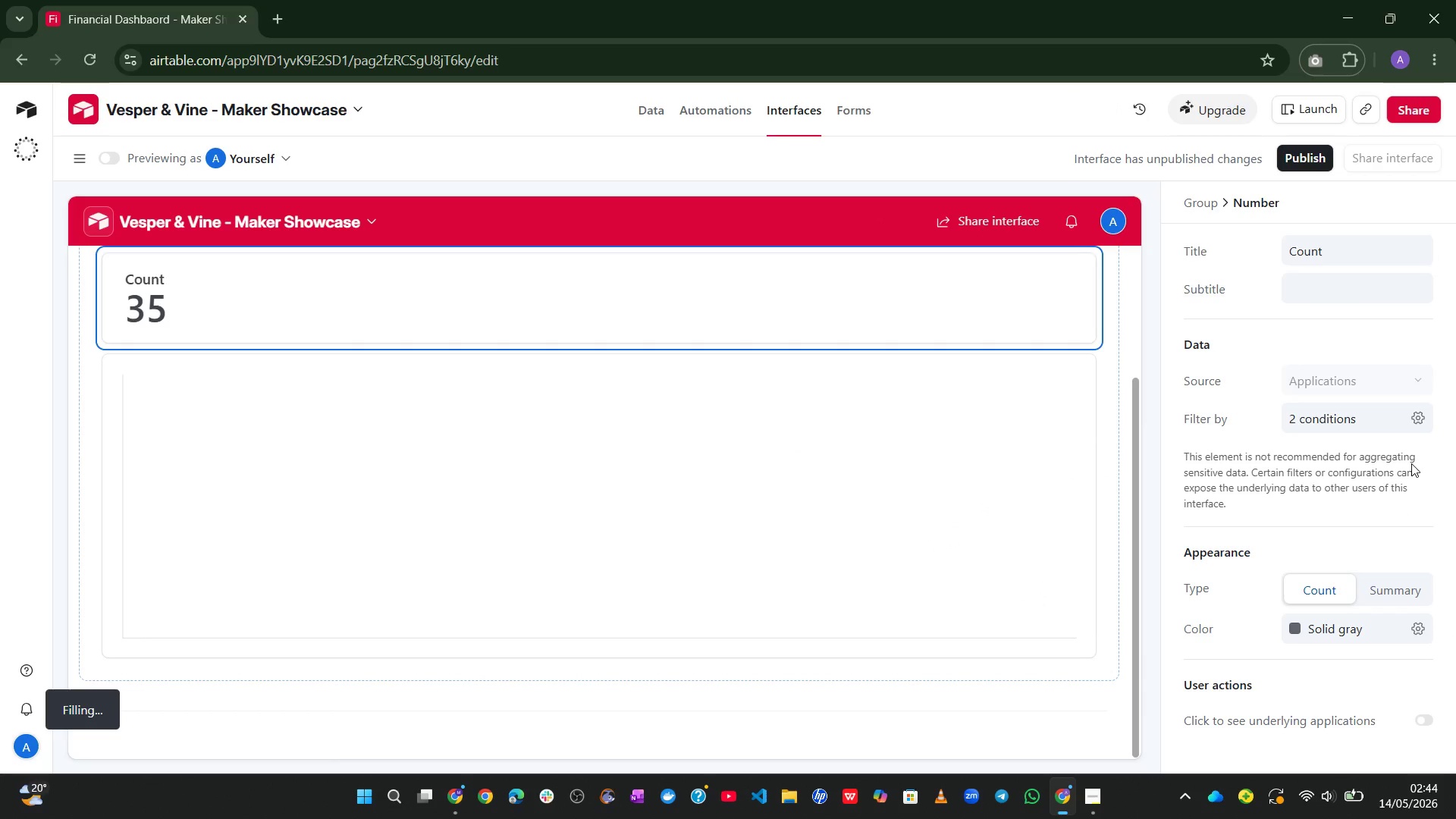 
wait(8.77)
 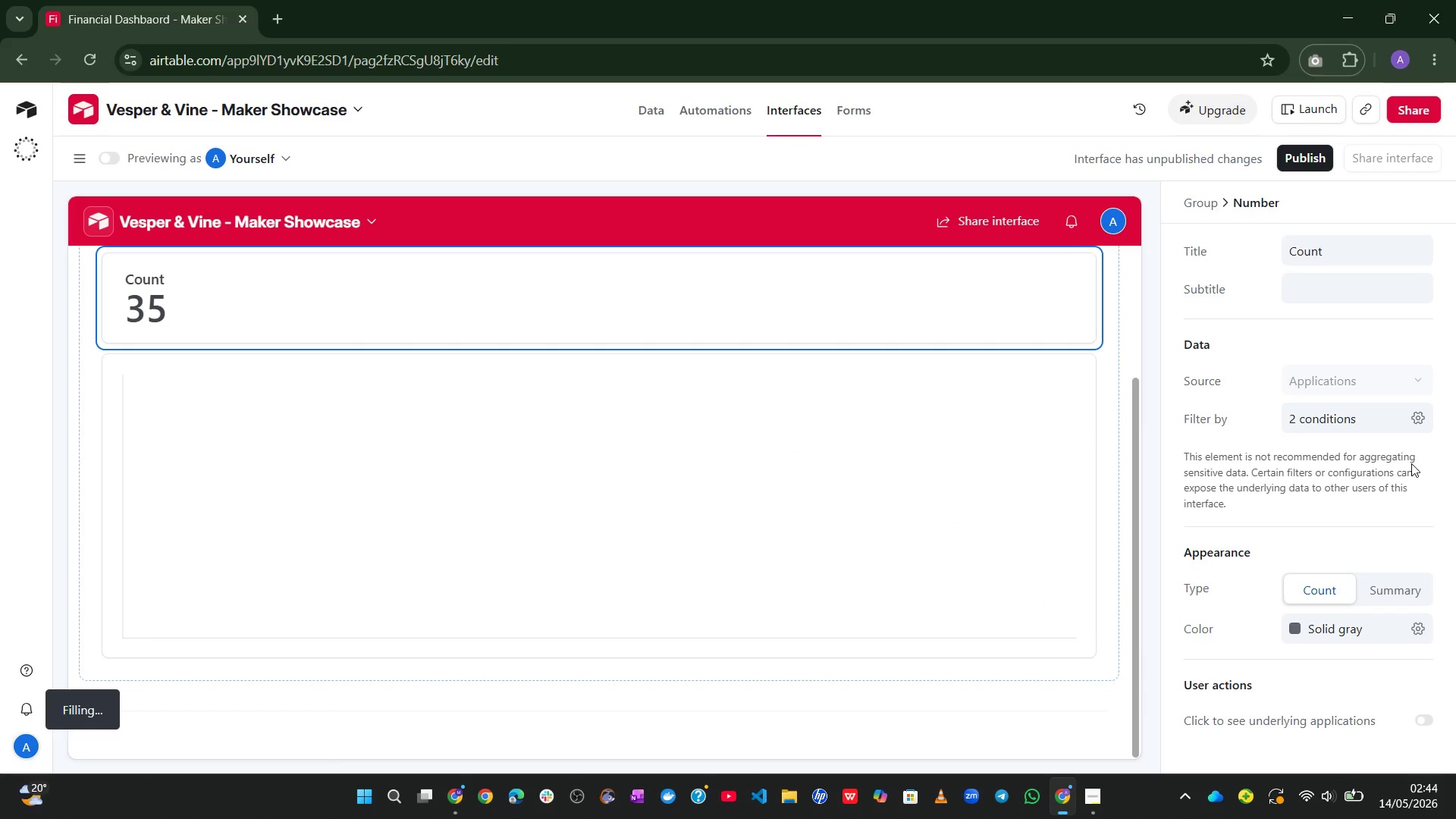 
left_click([1316, 246])
 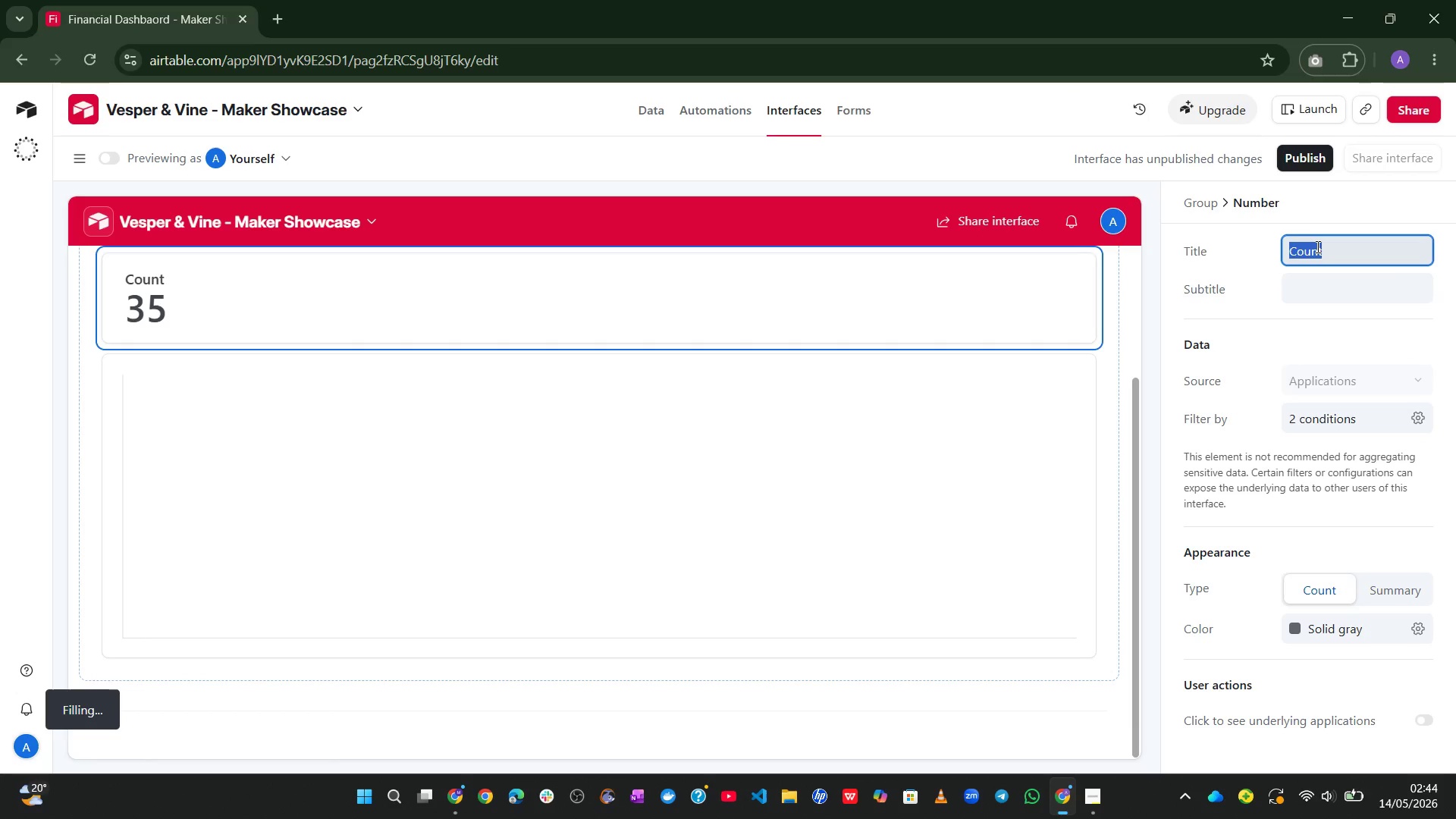 
type(Outstand)
 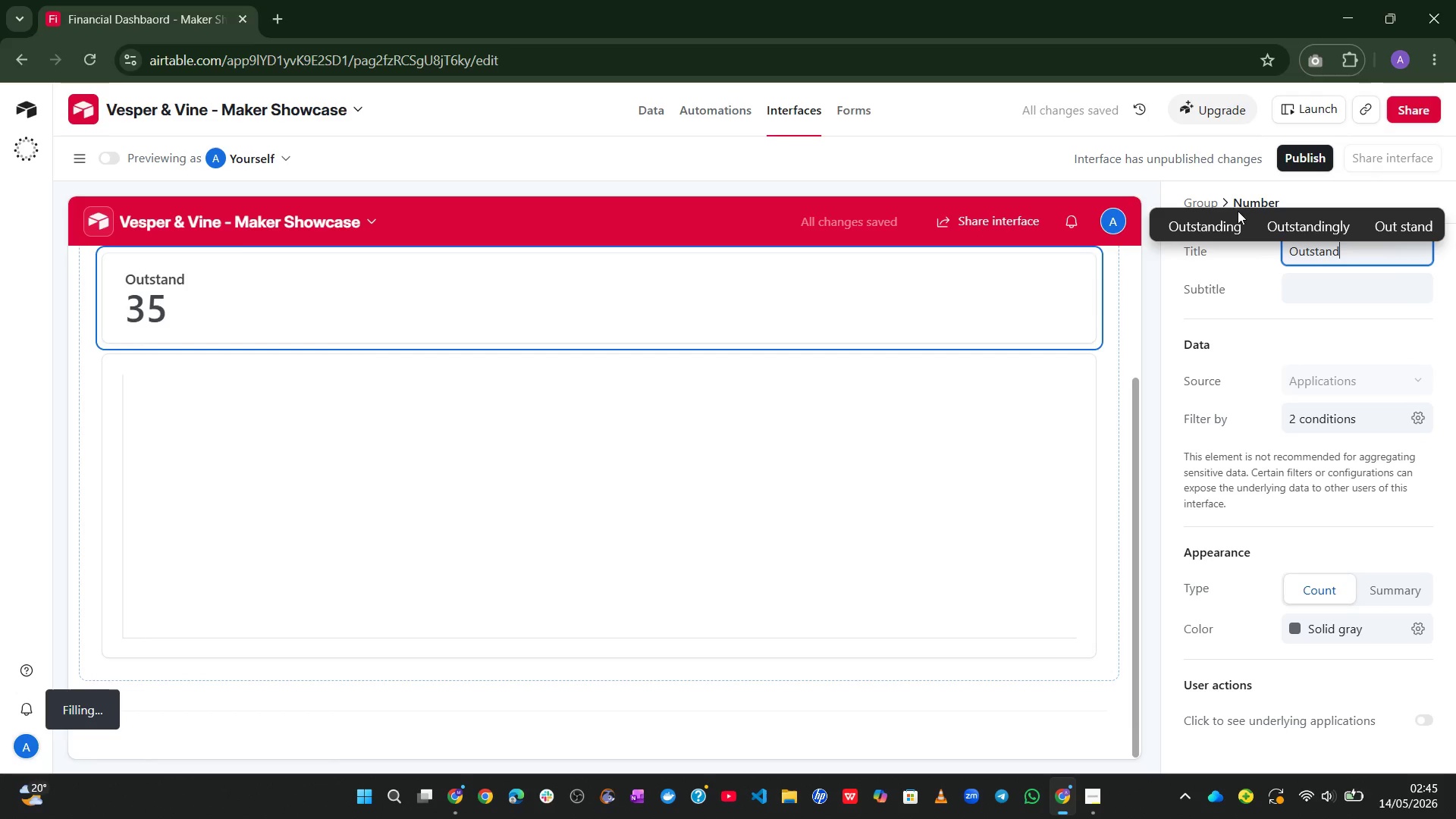 
left_click([1201, 217])
 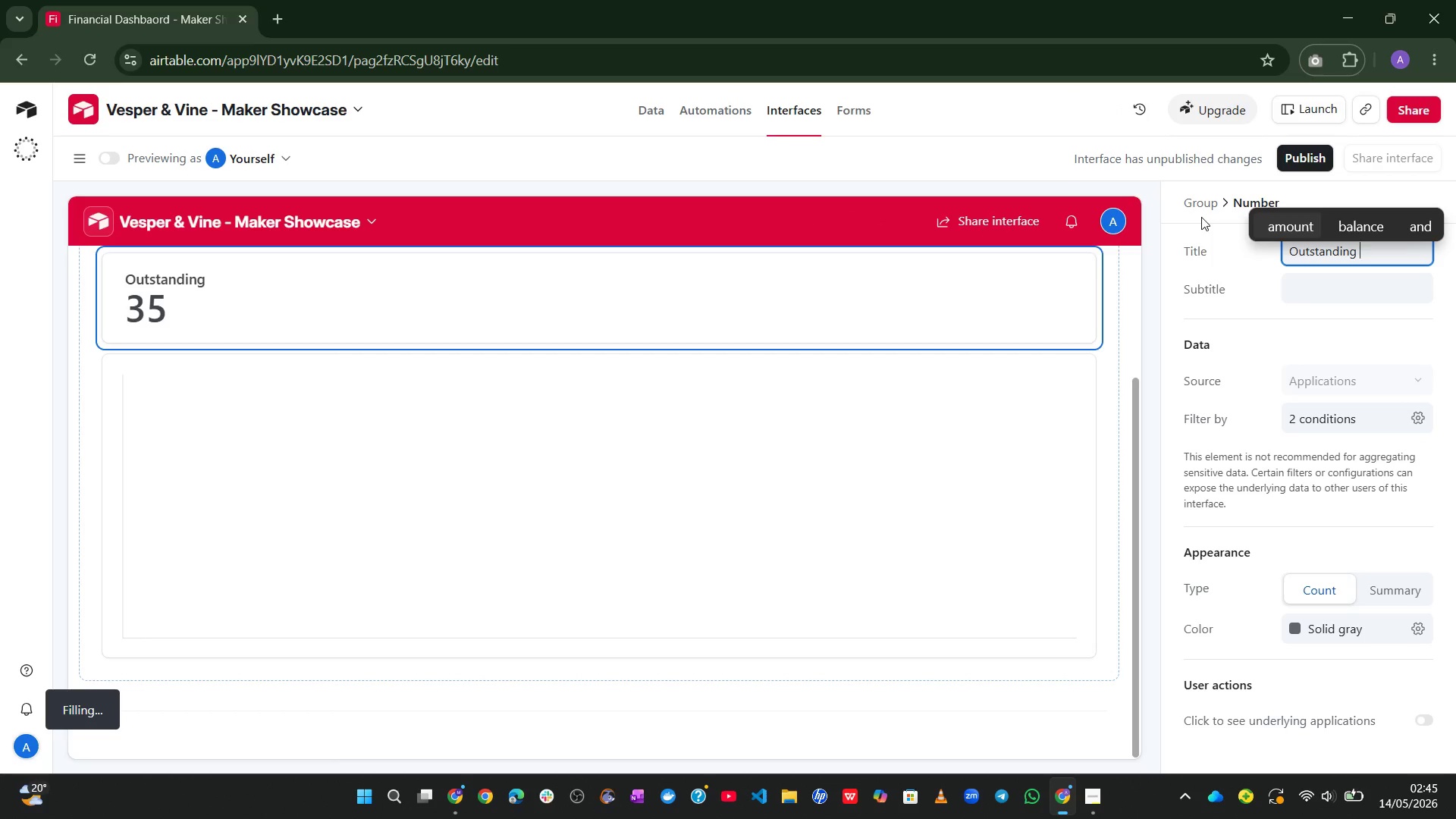 
wait(16.0)
 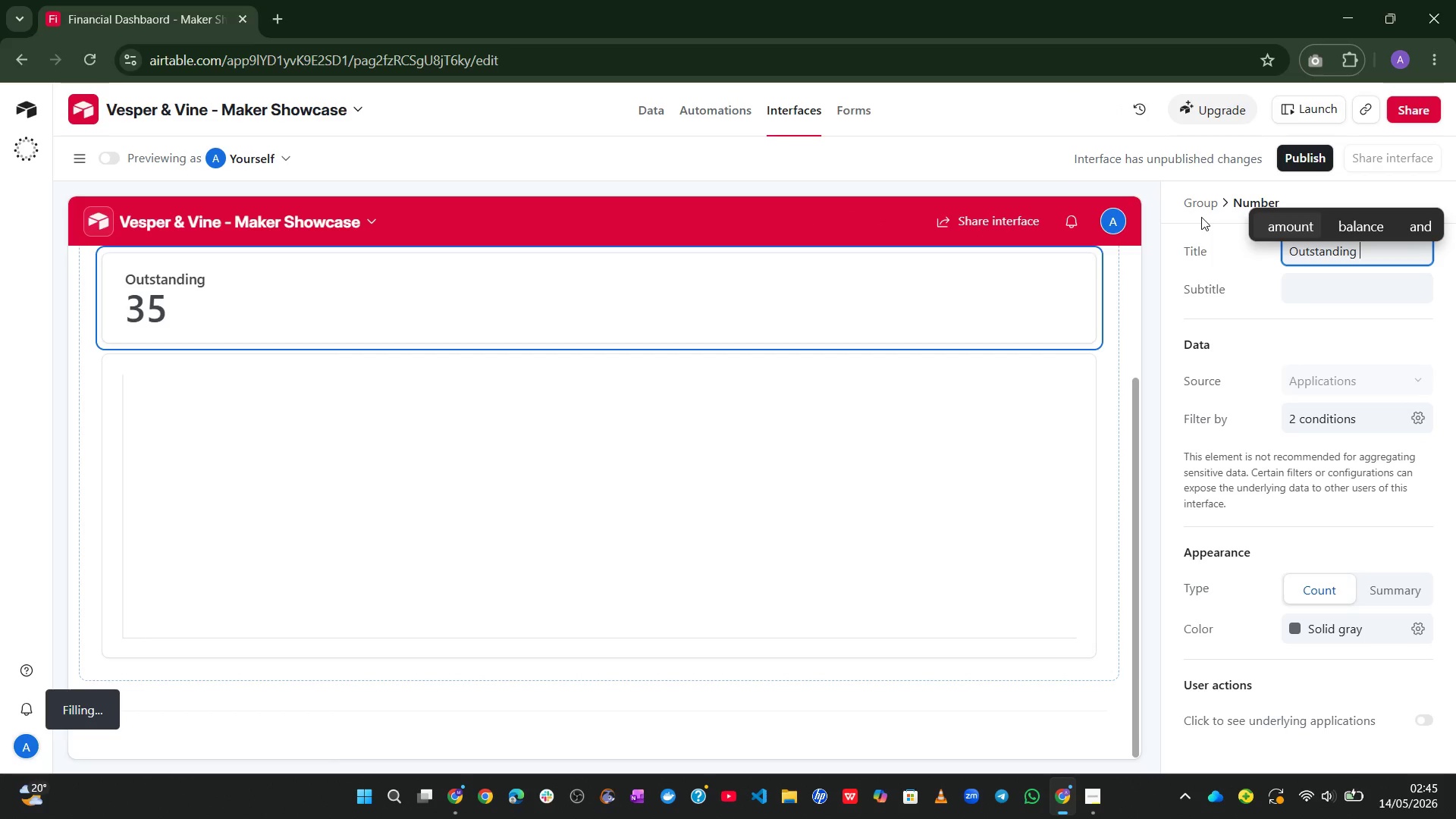 
type(Depos)
 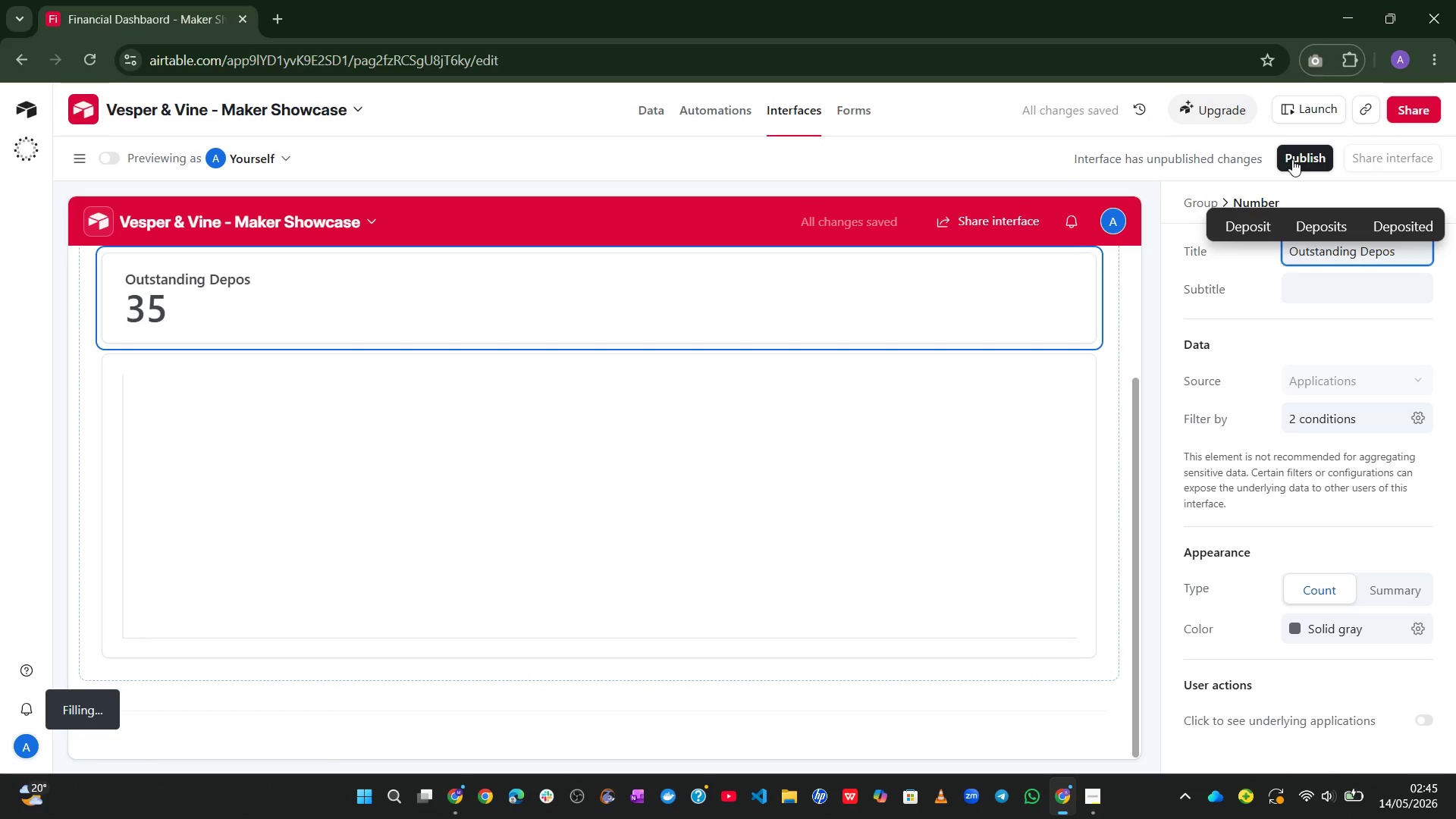 
left_click_drag(start_coordinate=[1316, 210], to_coordinate=[1312, 220])
 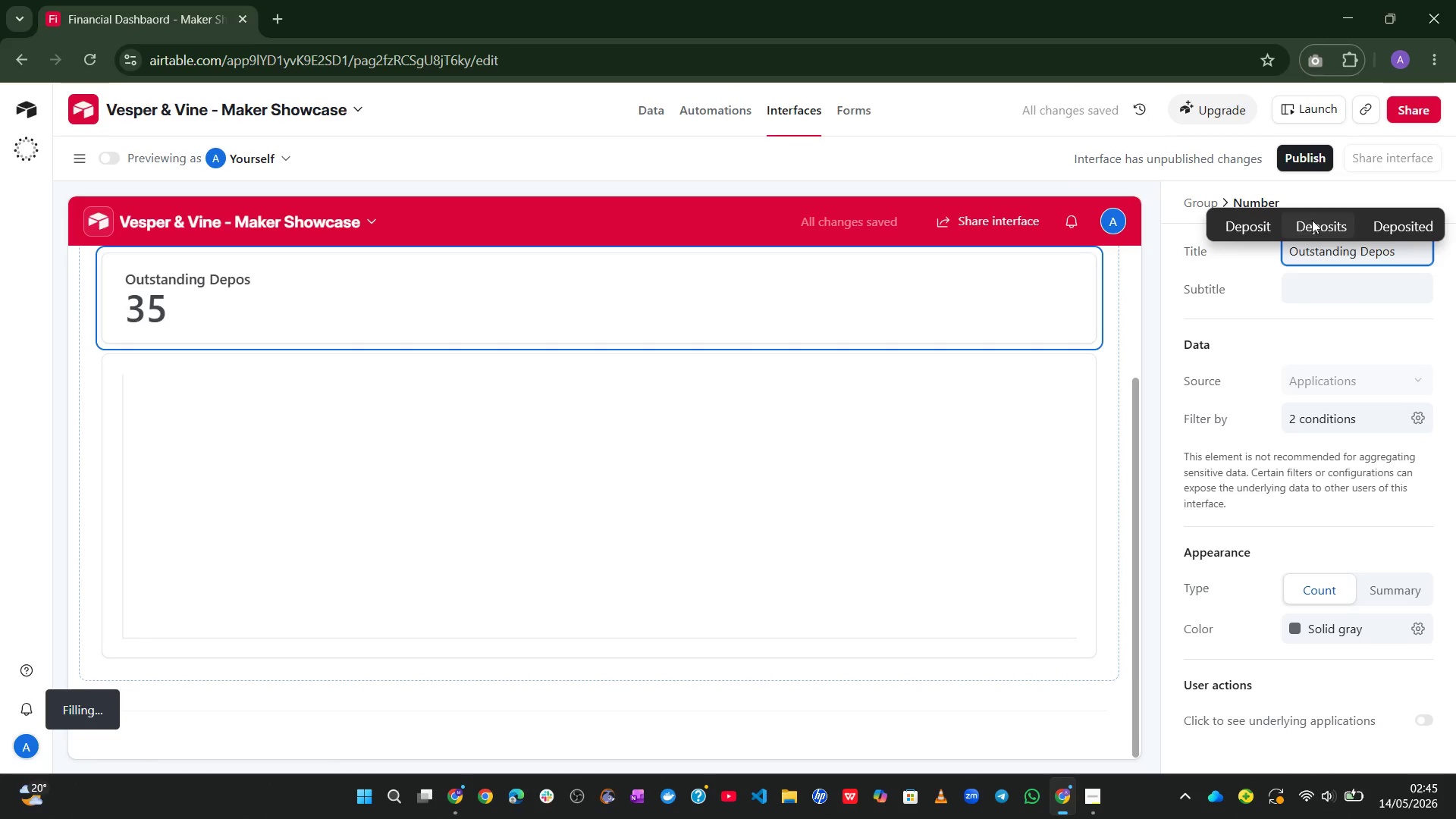 
left_click([1312, 220])
 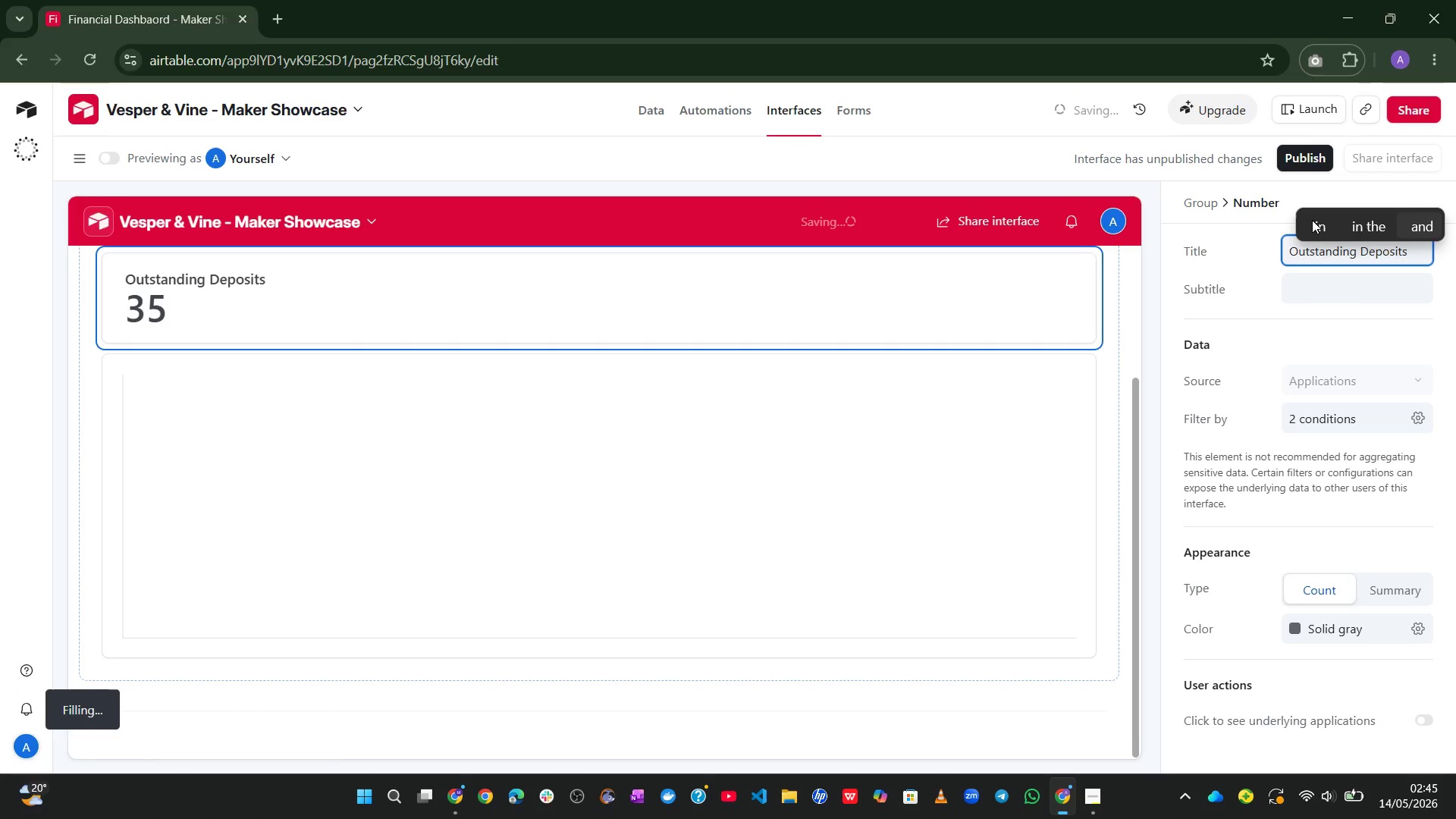 
key(Backspace)
 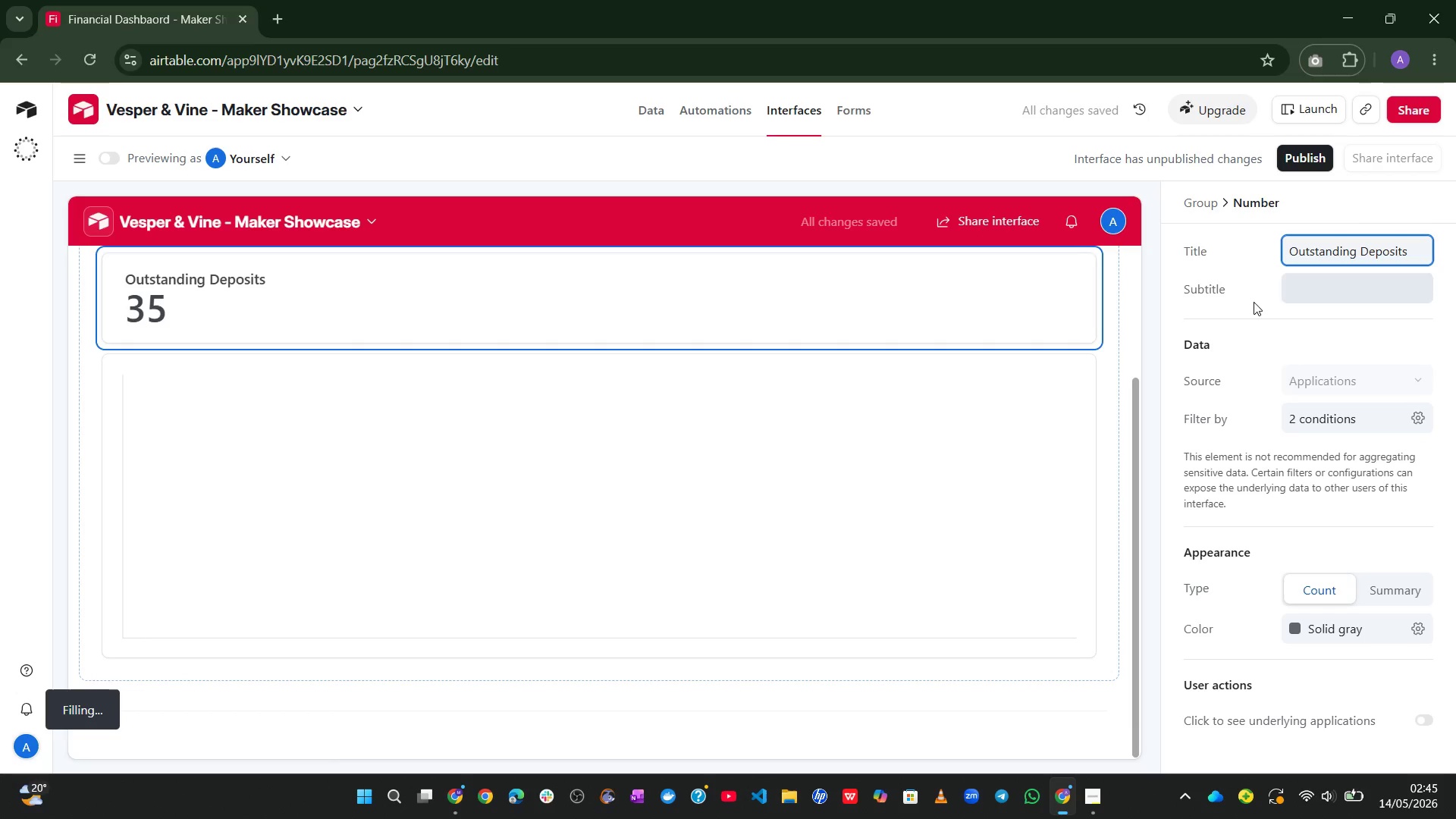 
left_click([1253, 345])
 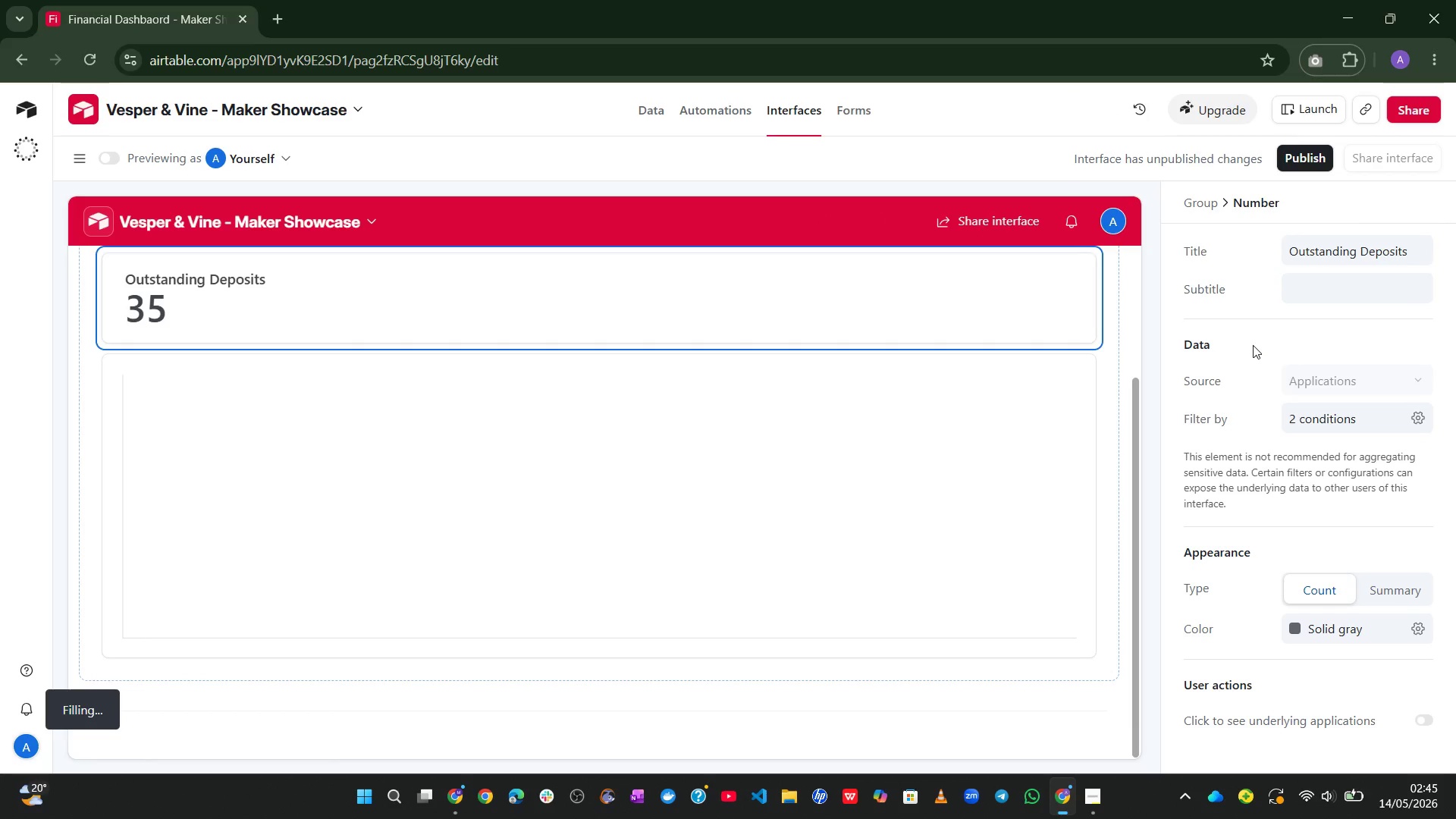 
wait(23.03)
 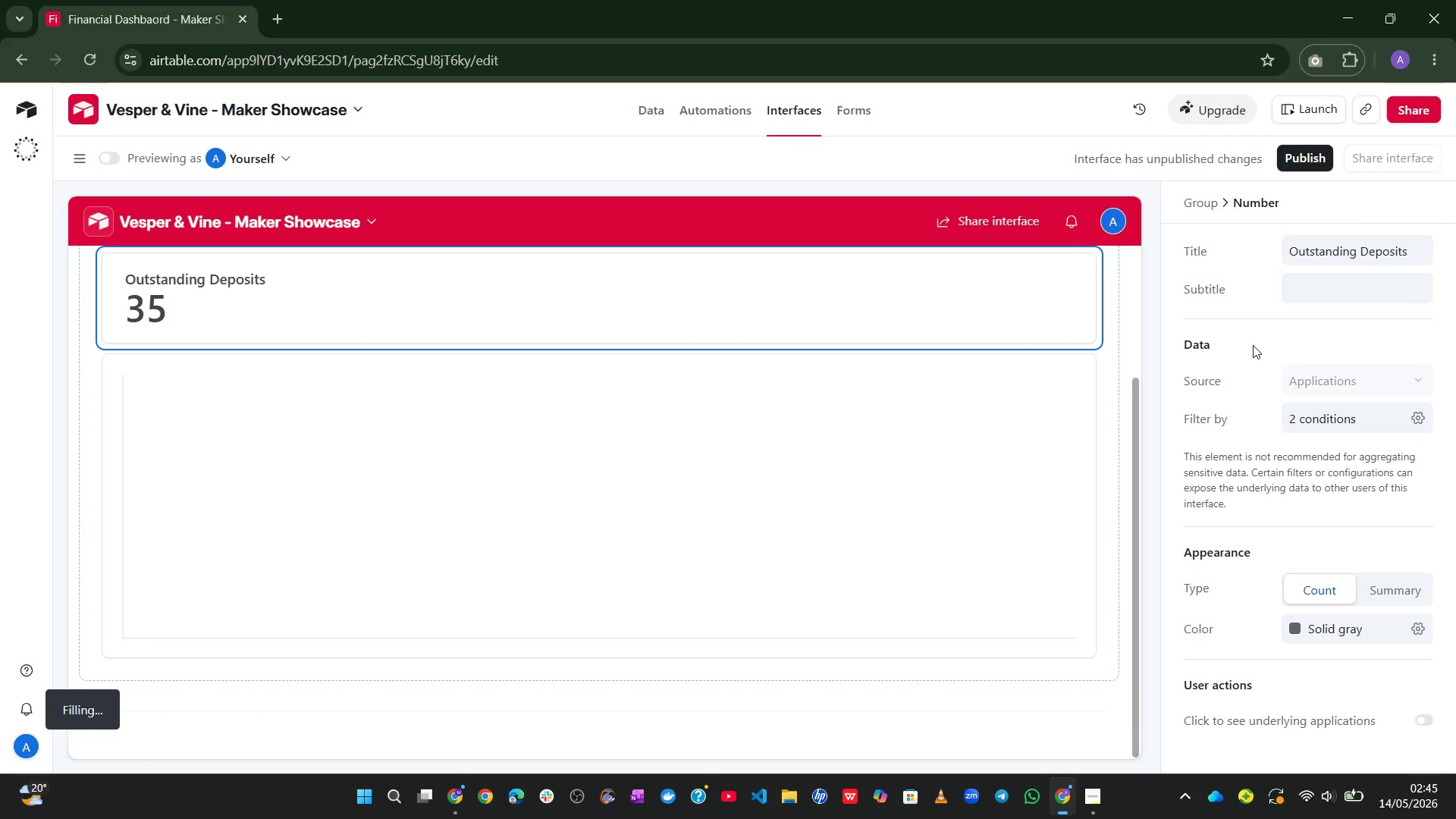 
left_click([601, 657])
 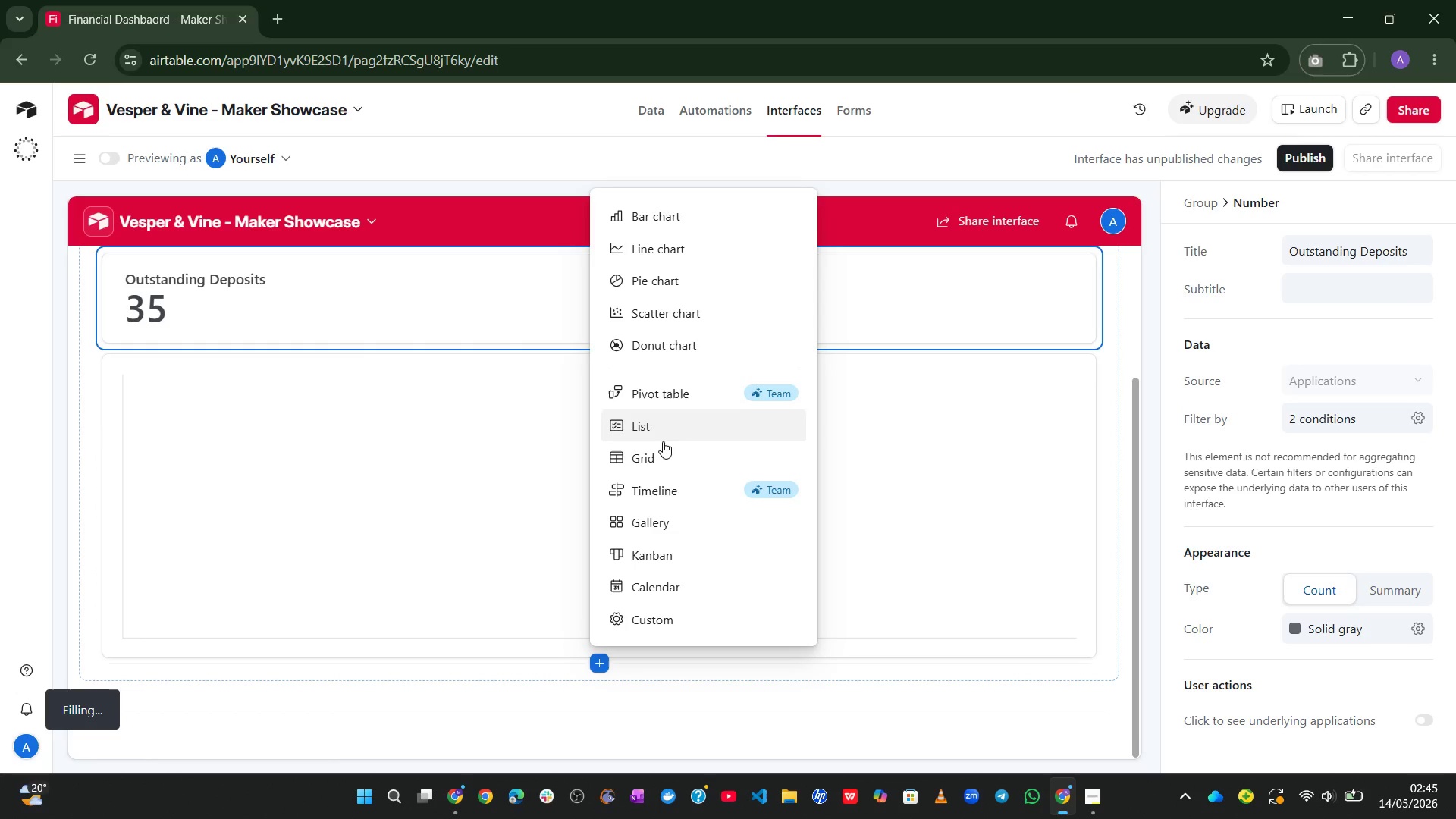 
left_click([657, 448])
 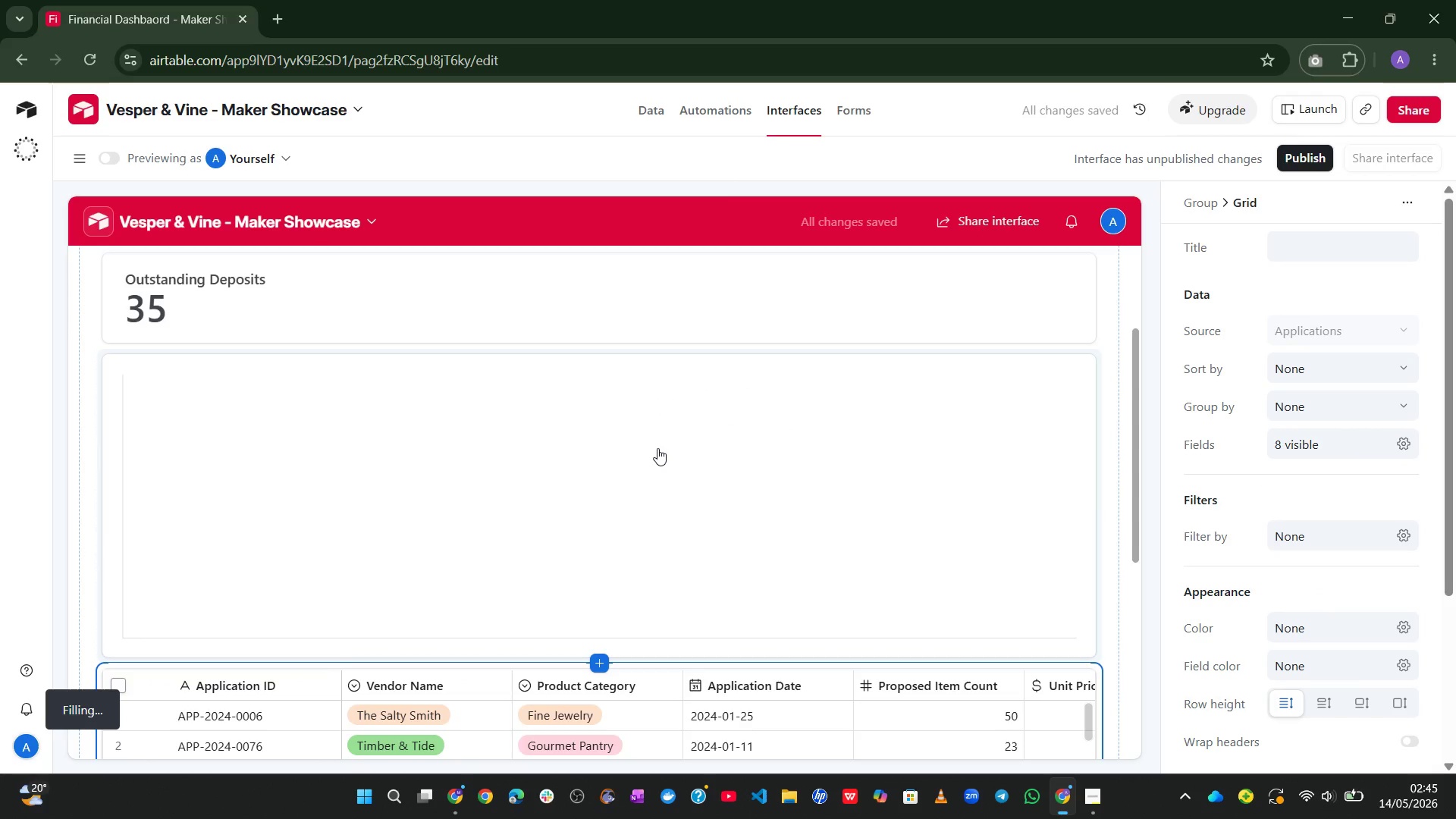 
wait(10.62)
 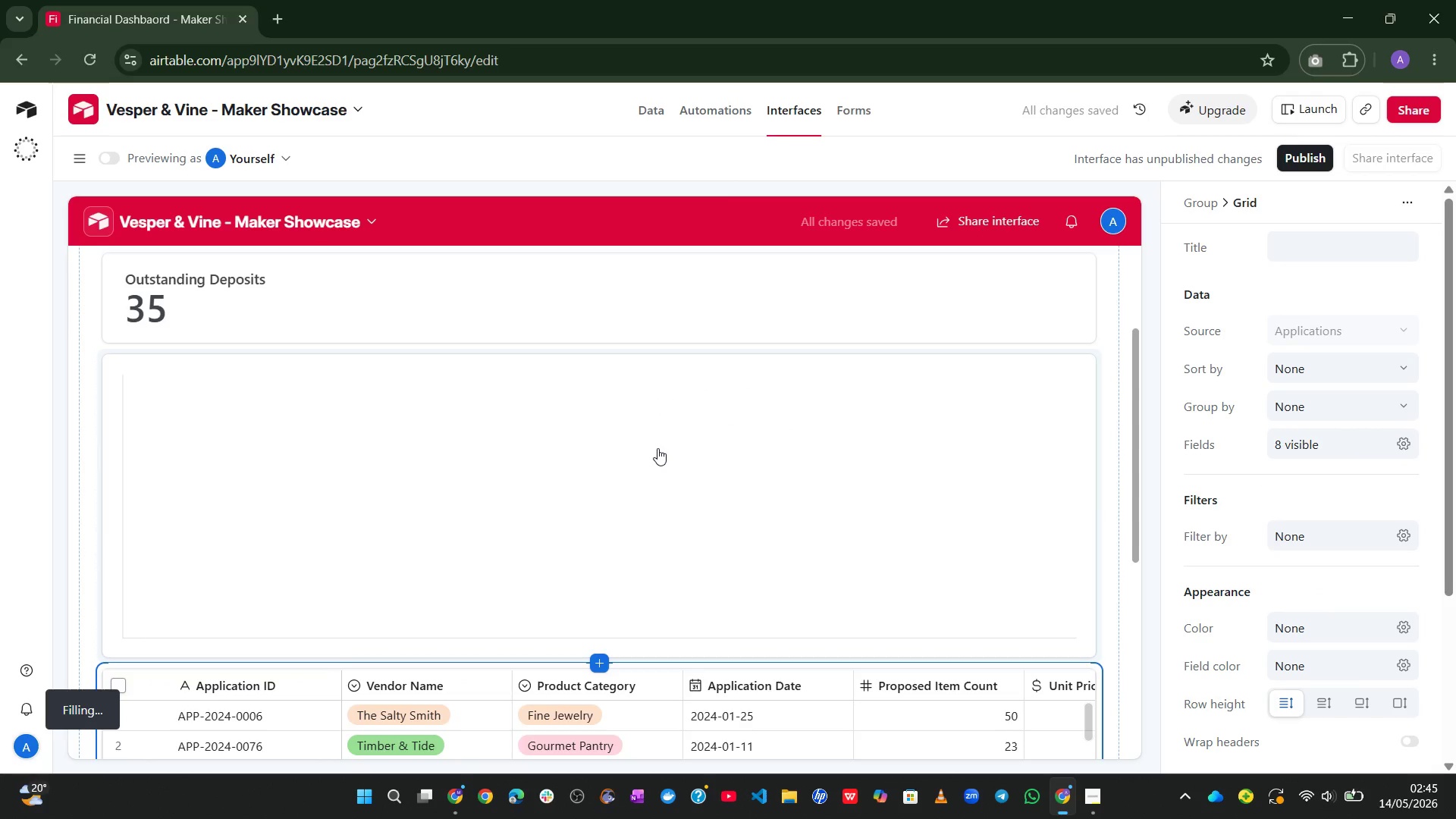 
left_click([875, 452])
 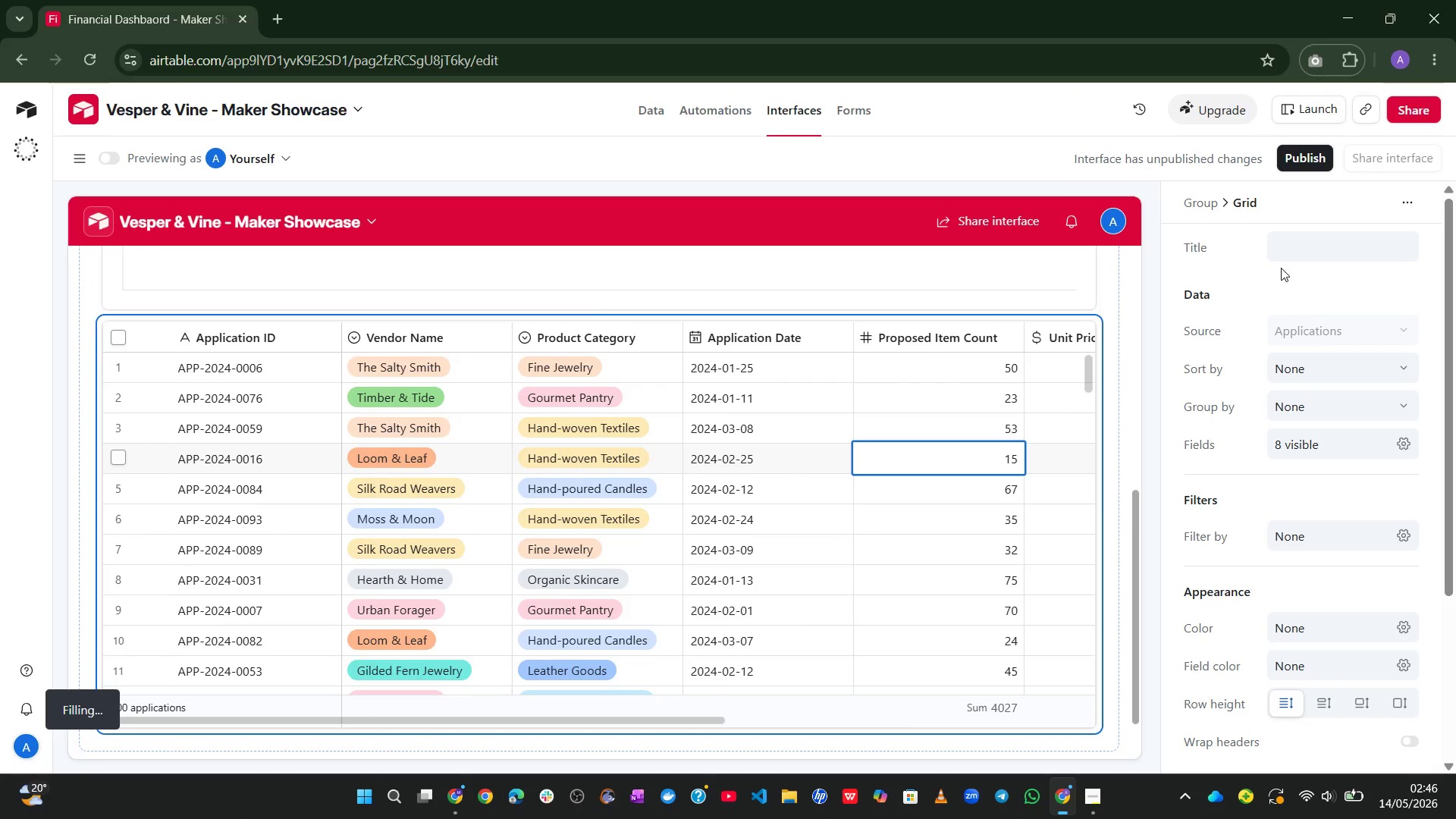 
left_click([1285, 251])
 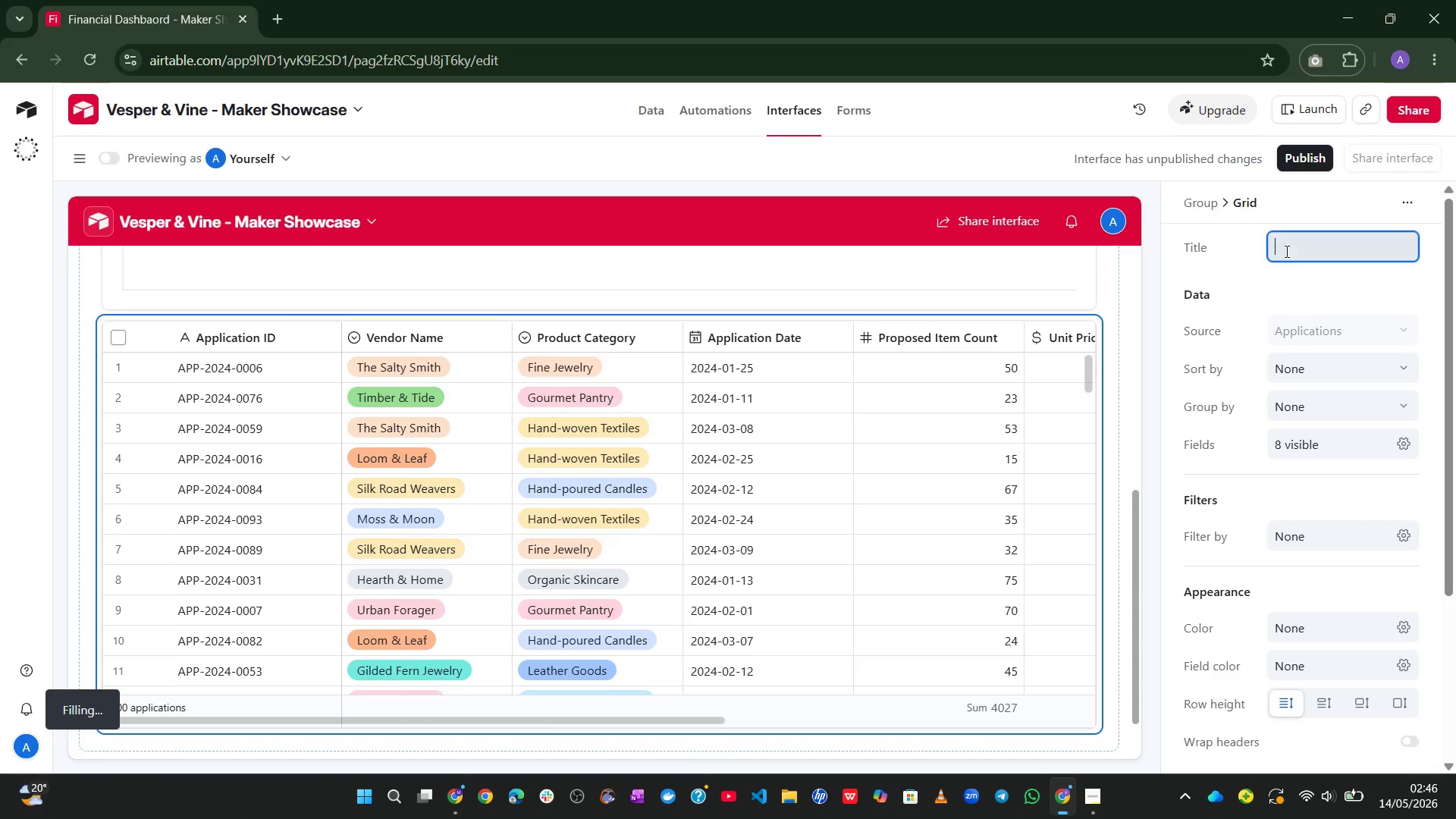 
wait(11.44)
 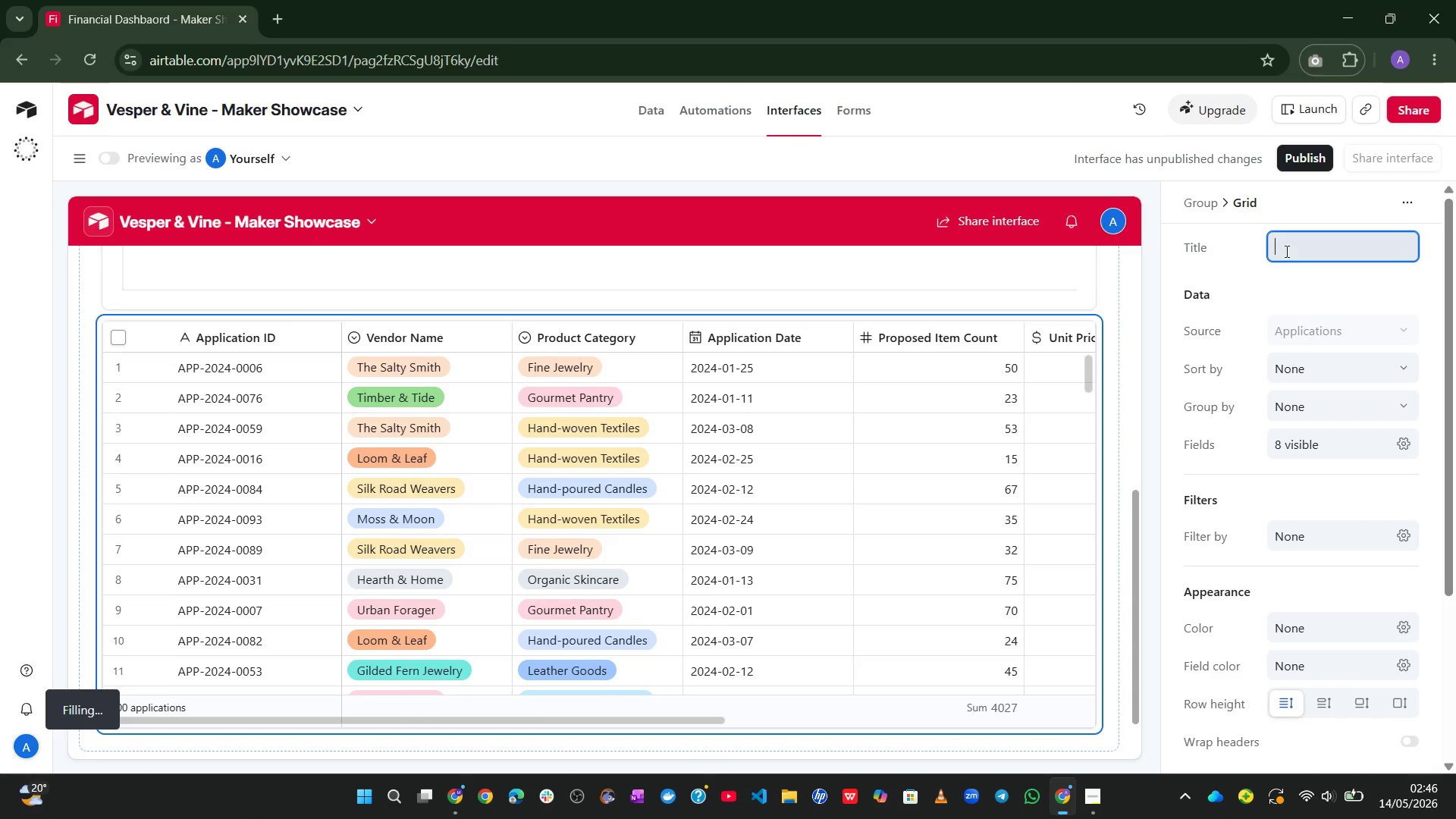 
type(Vendor Payoout Sum)
 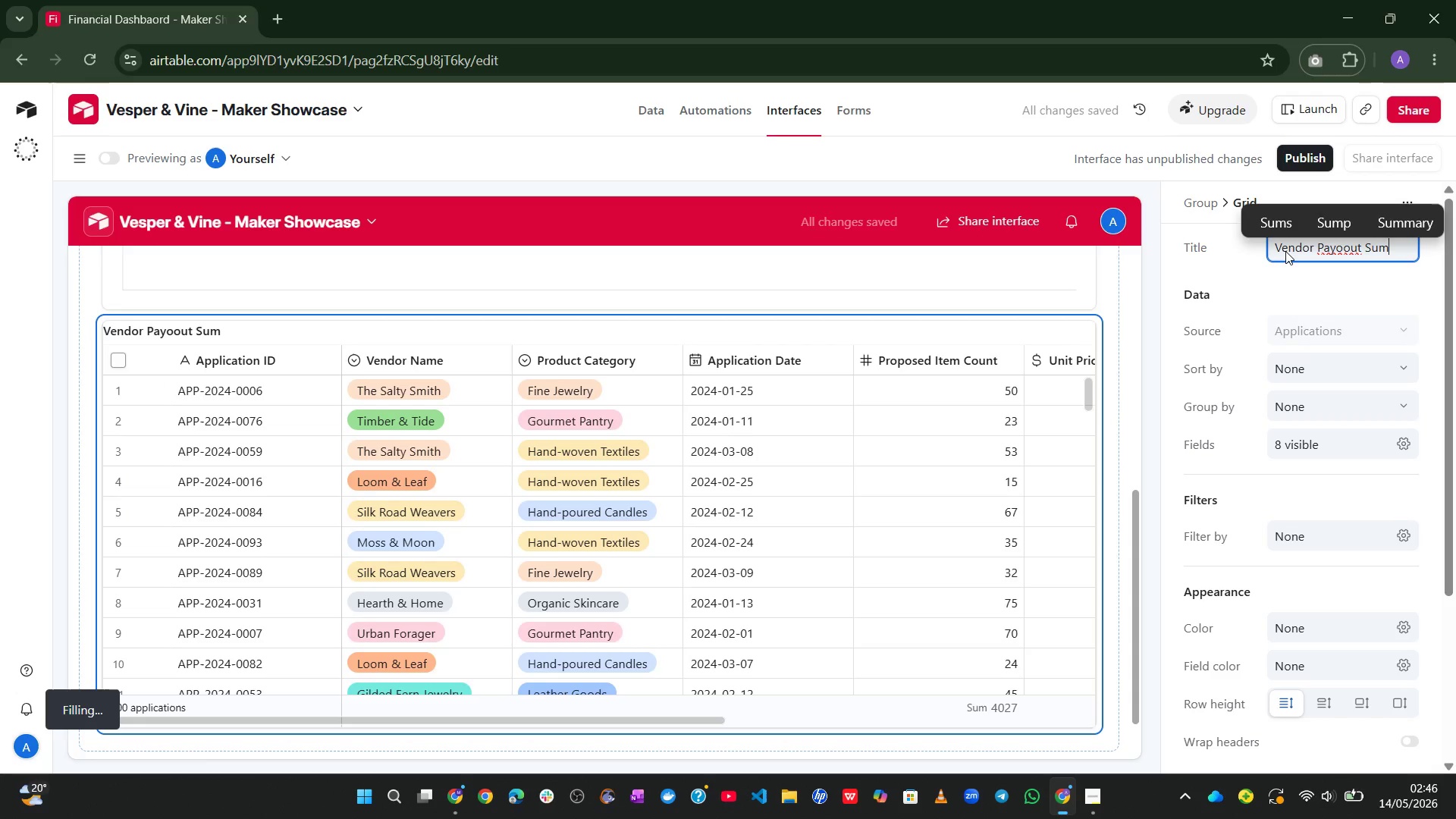 
left_click([1401, 225])
 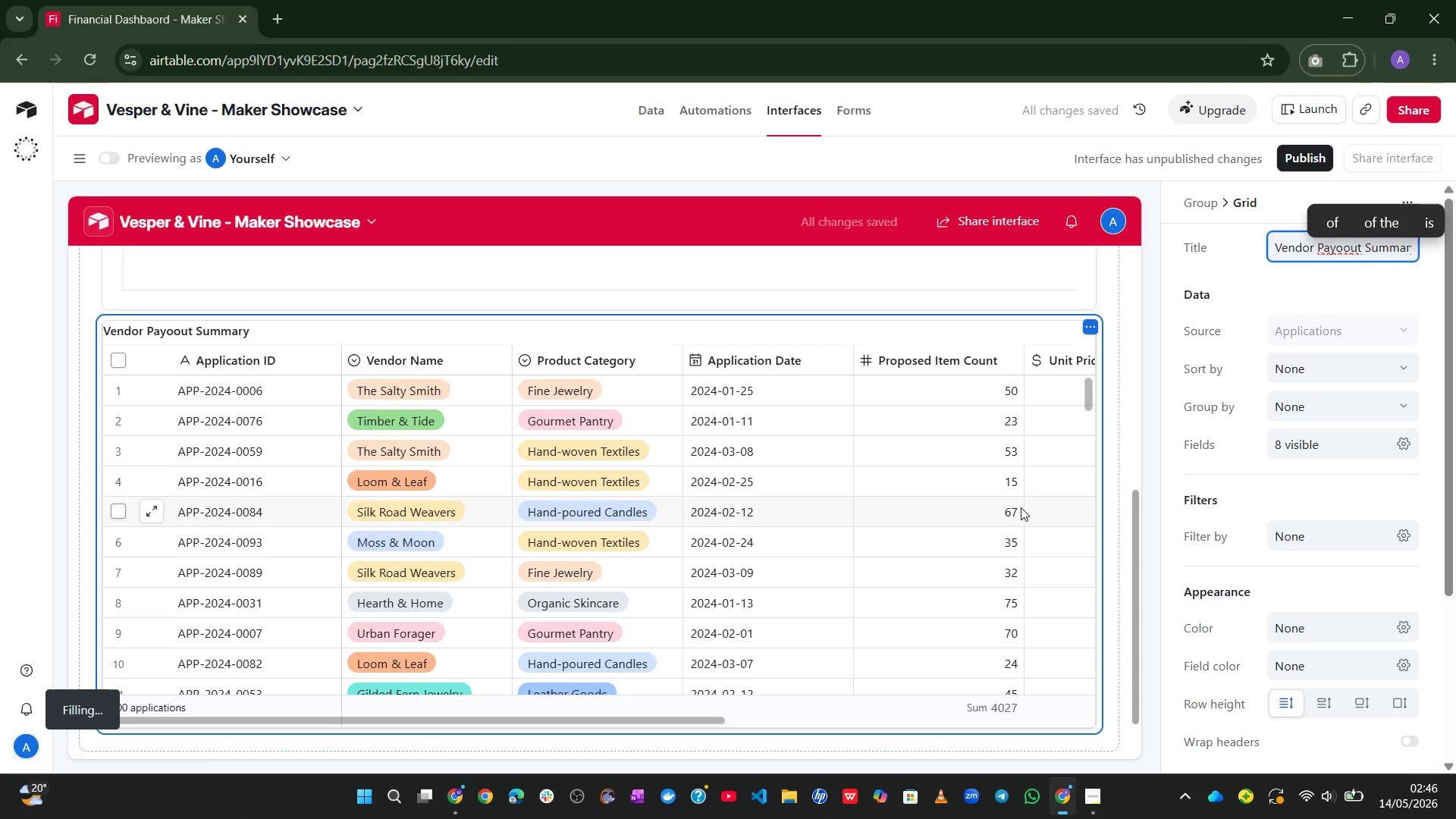 
wait(9.66)
 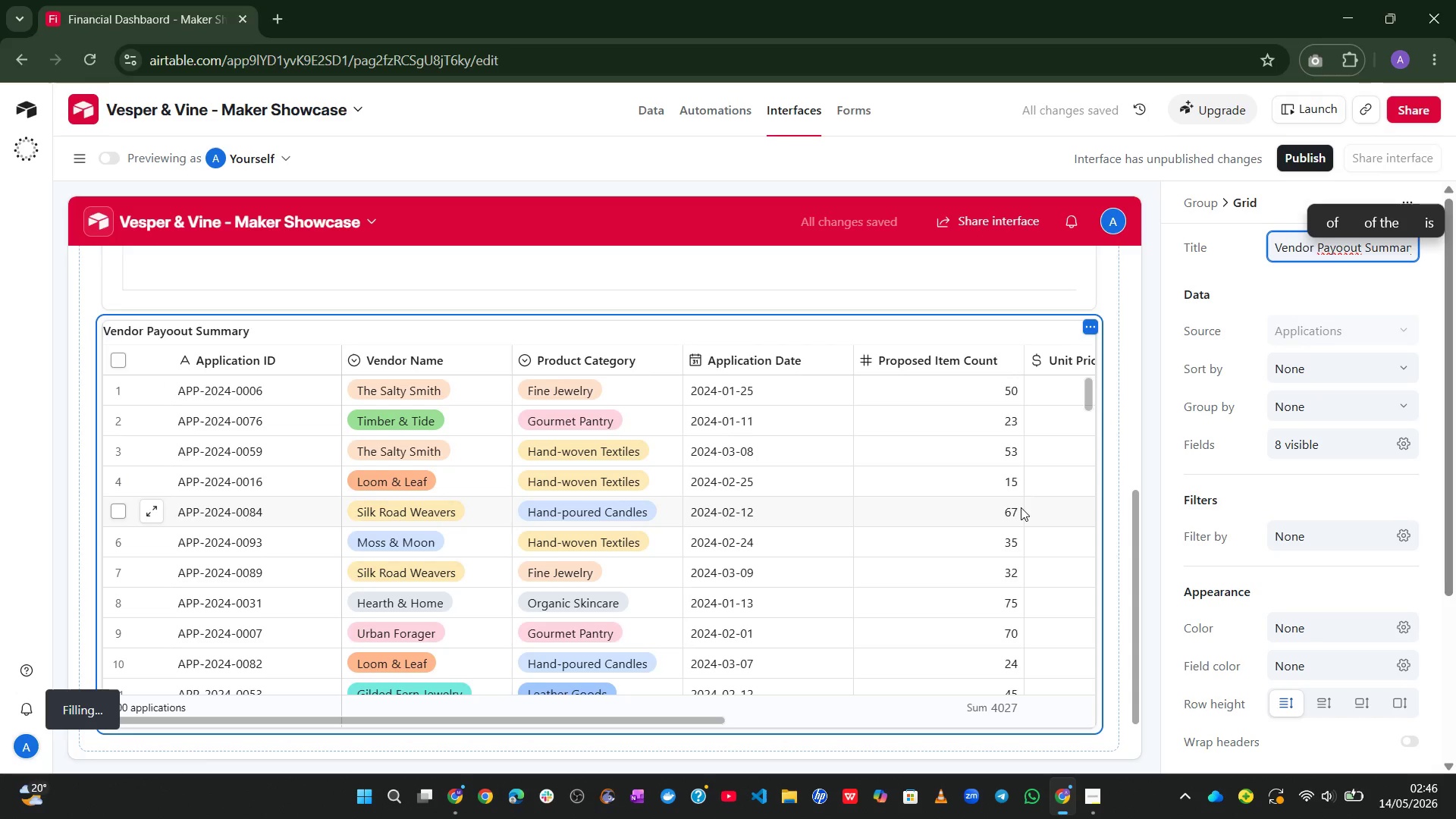 
left_click([1411, 444])
 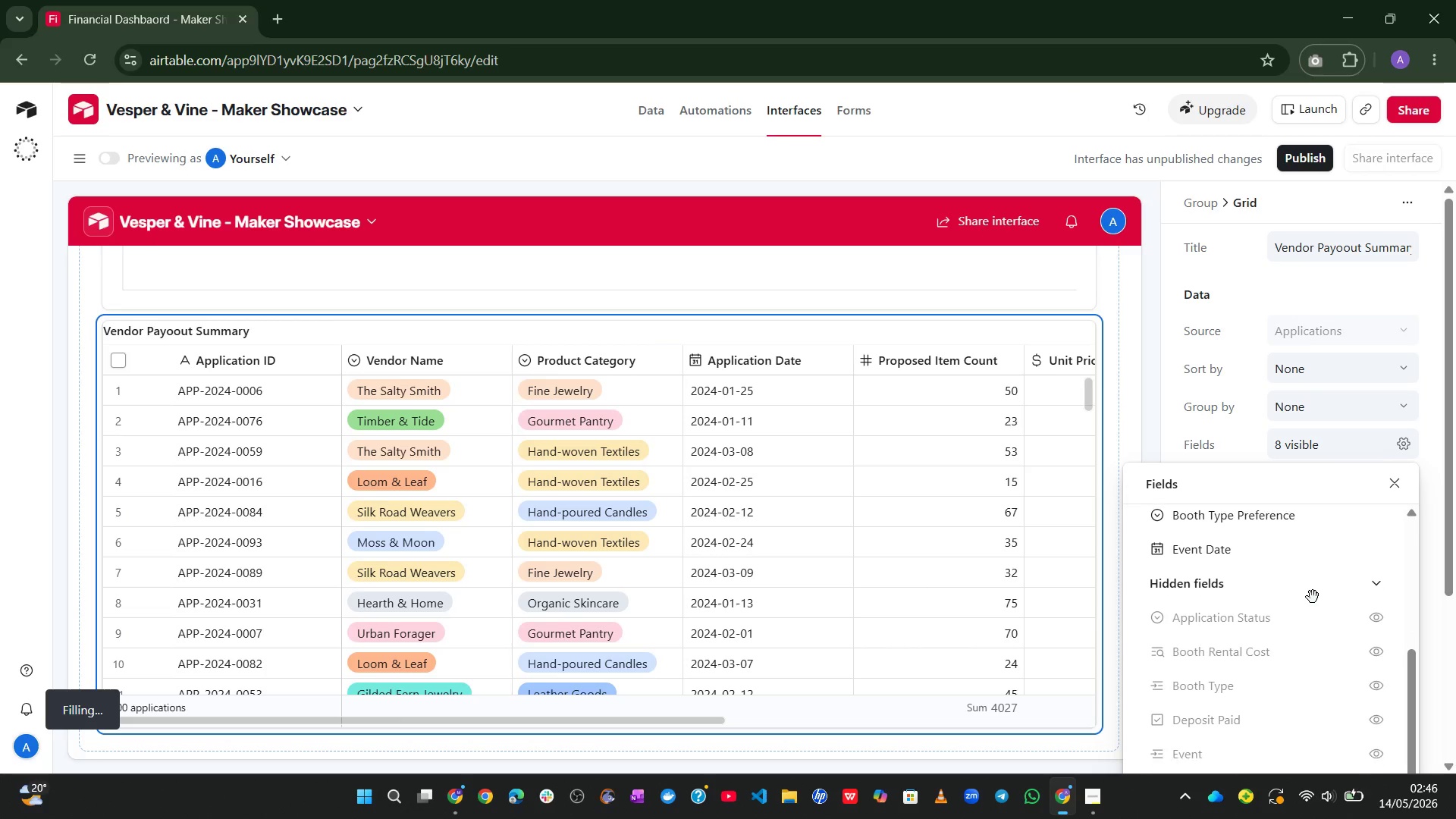 
wait(13.17)
 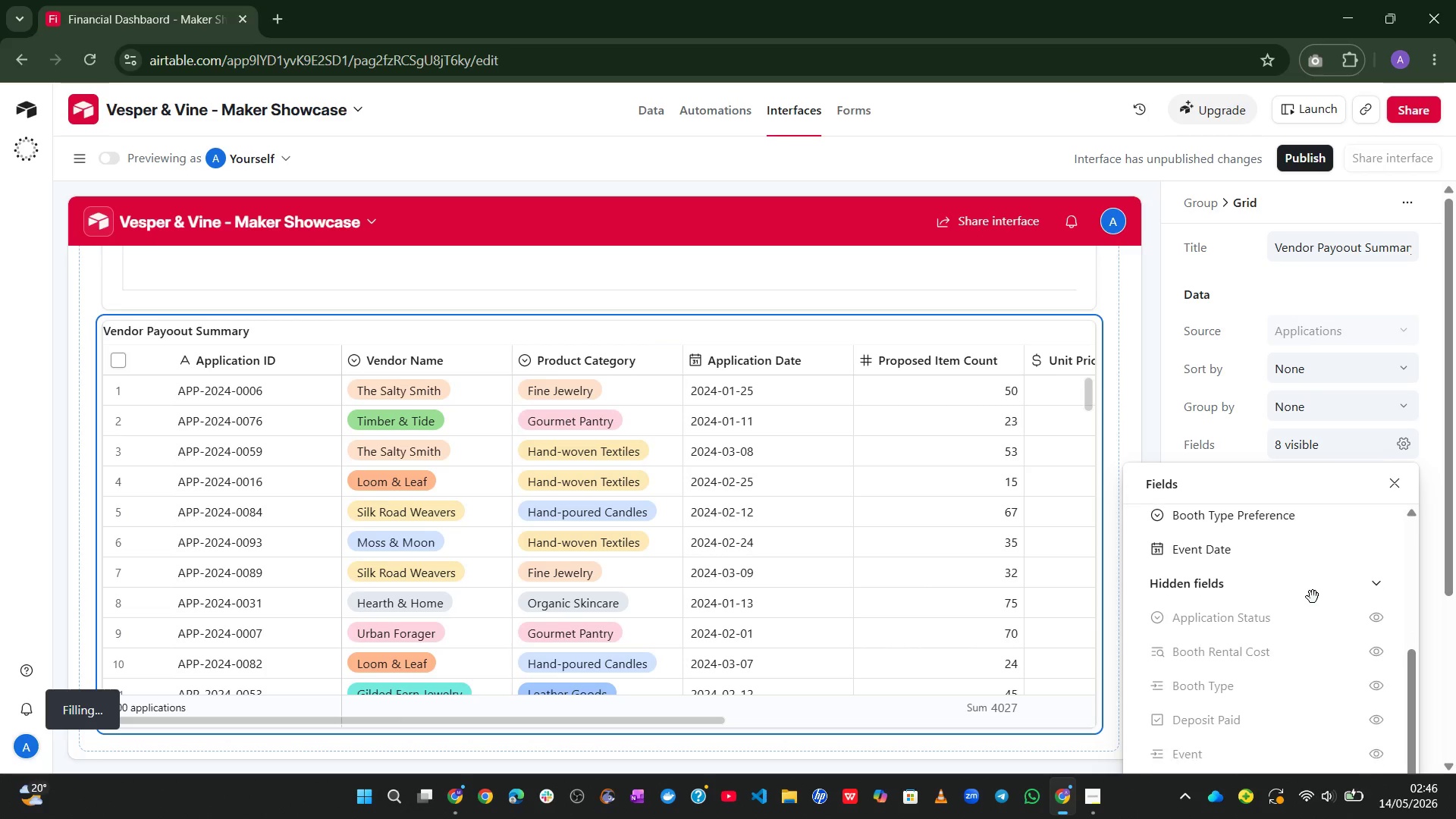 
left_click([1381, 689])
 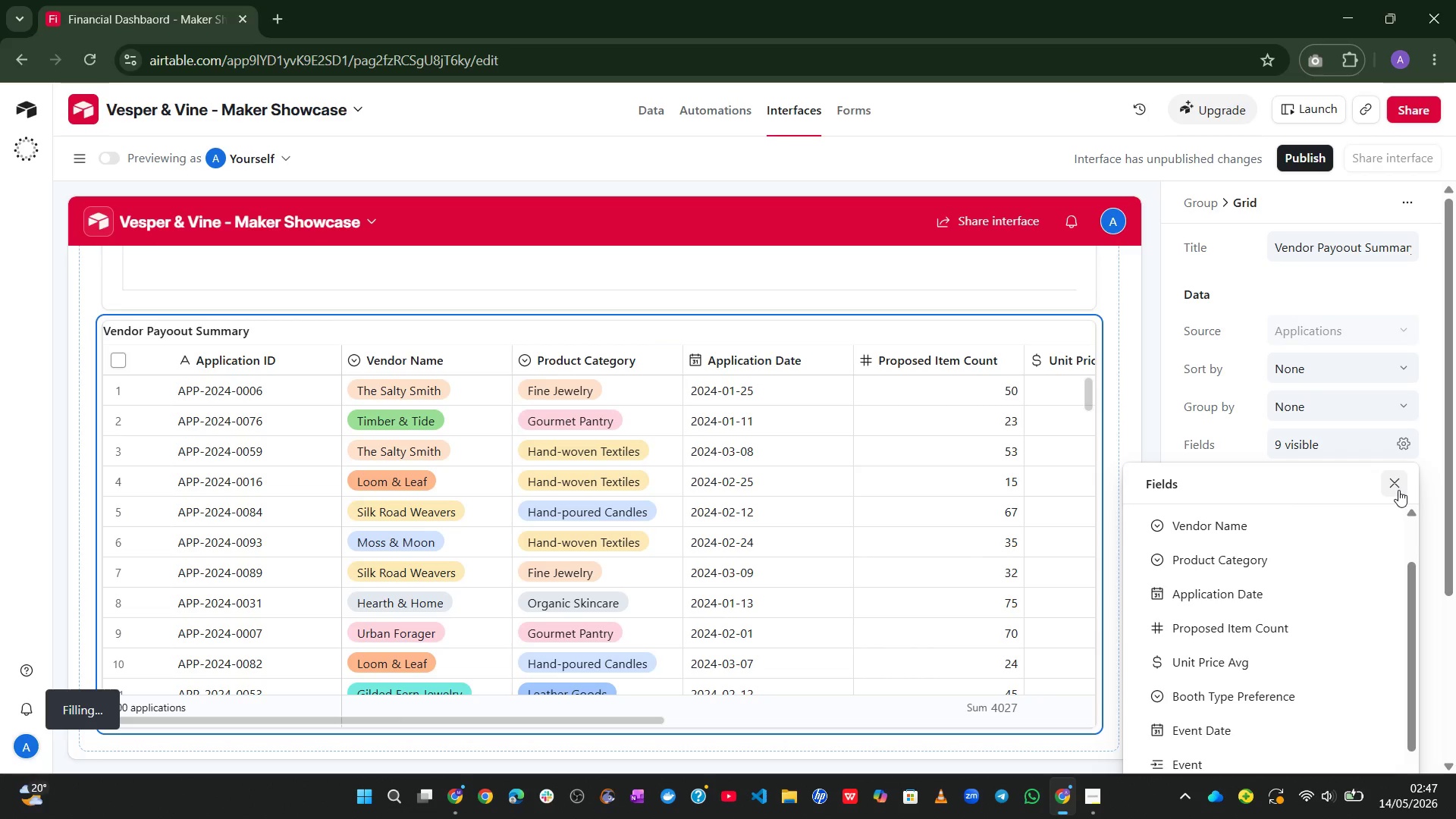 
wait(39.28)
 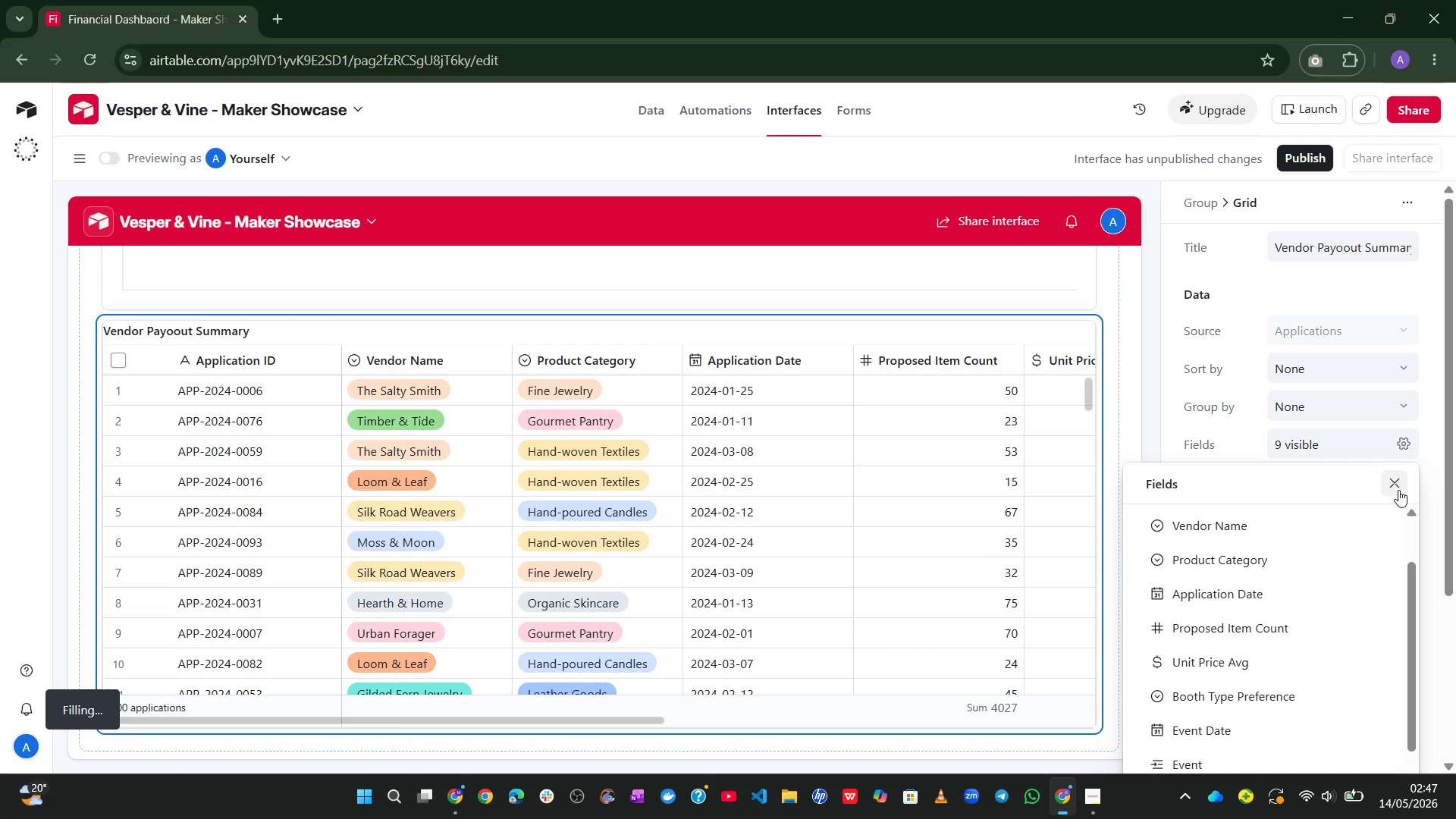 
left_click([1398, 490])
 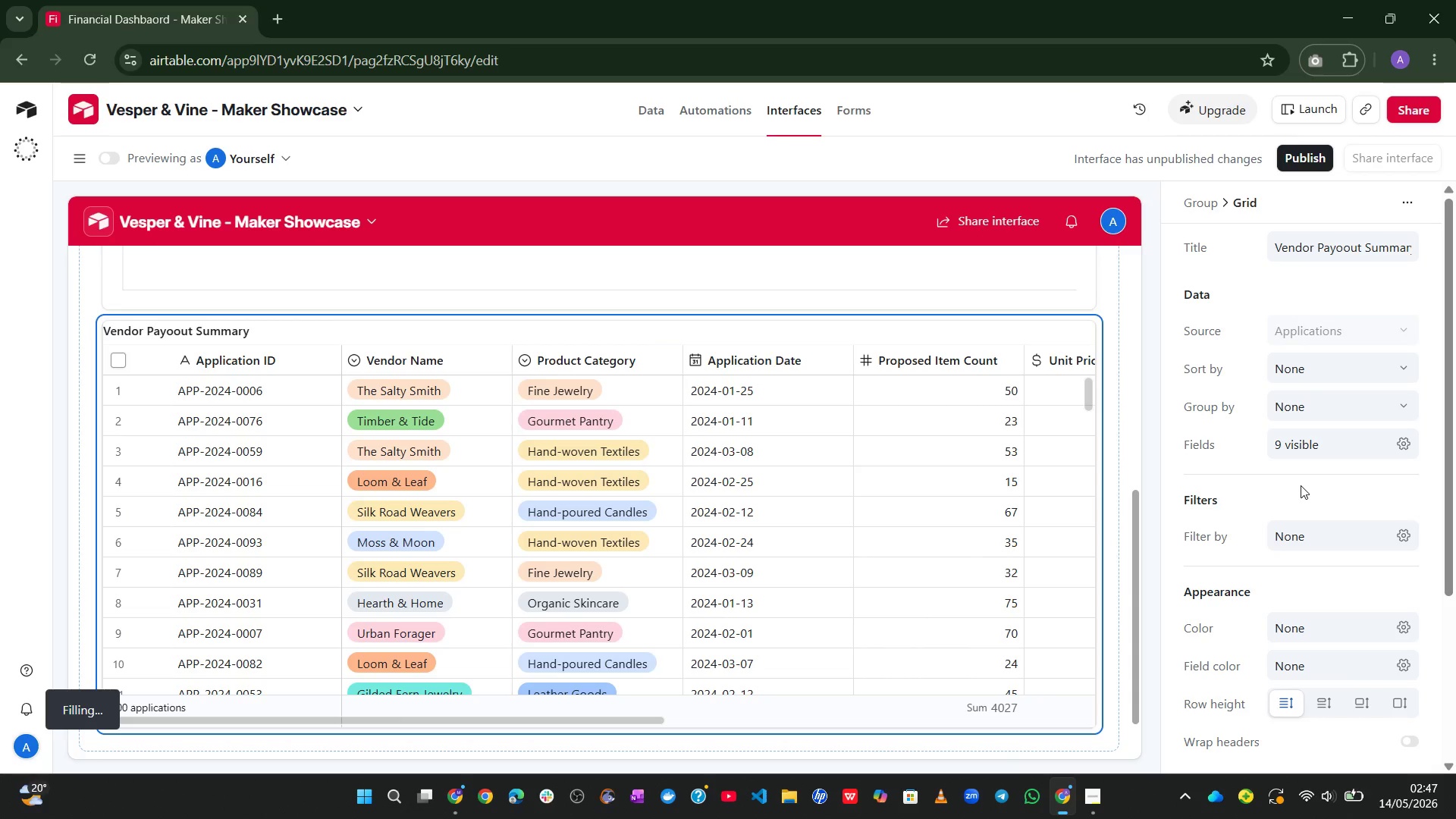 
wait(12.26)
 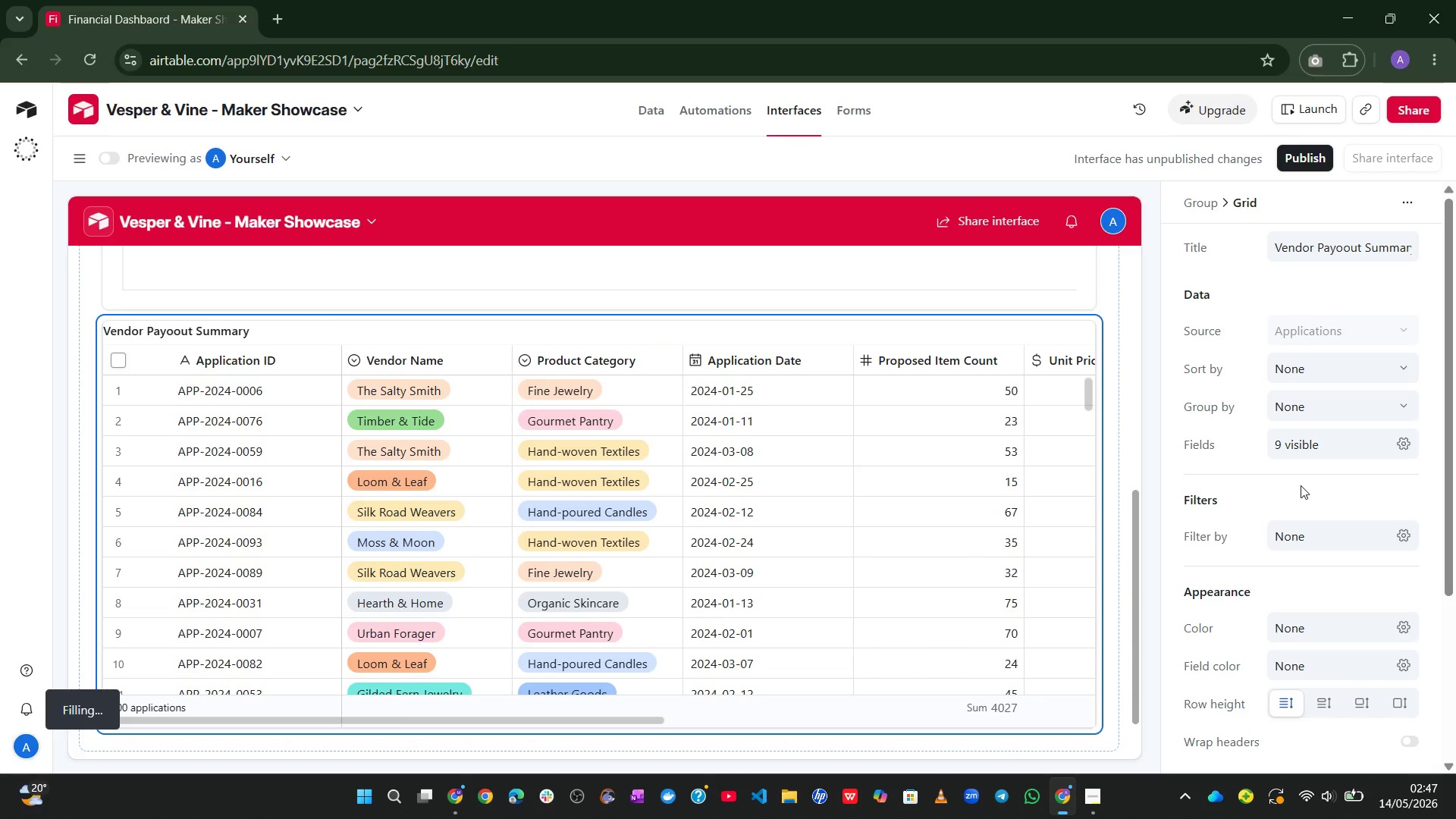 
left_click([1339, 379])
 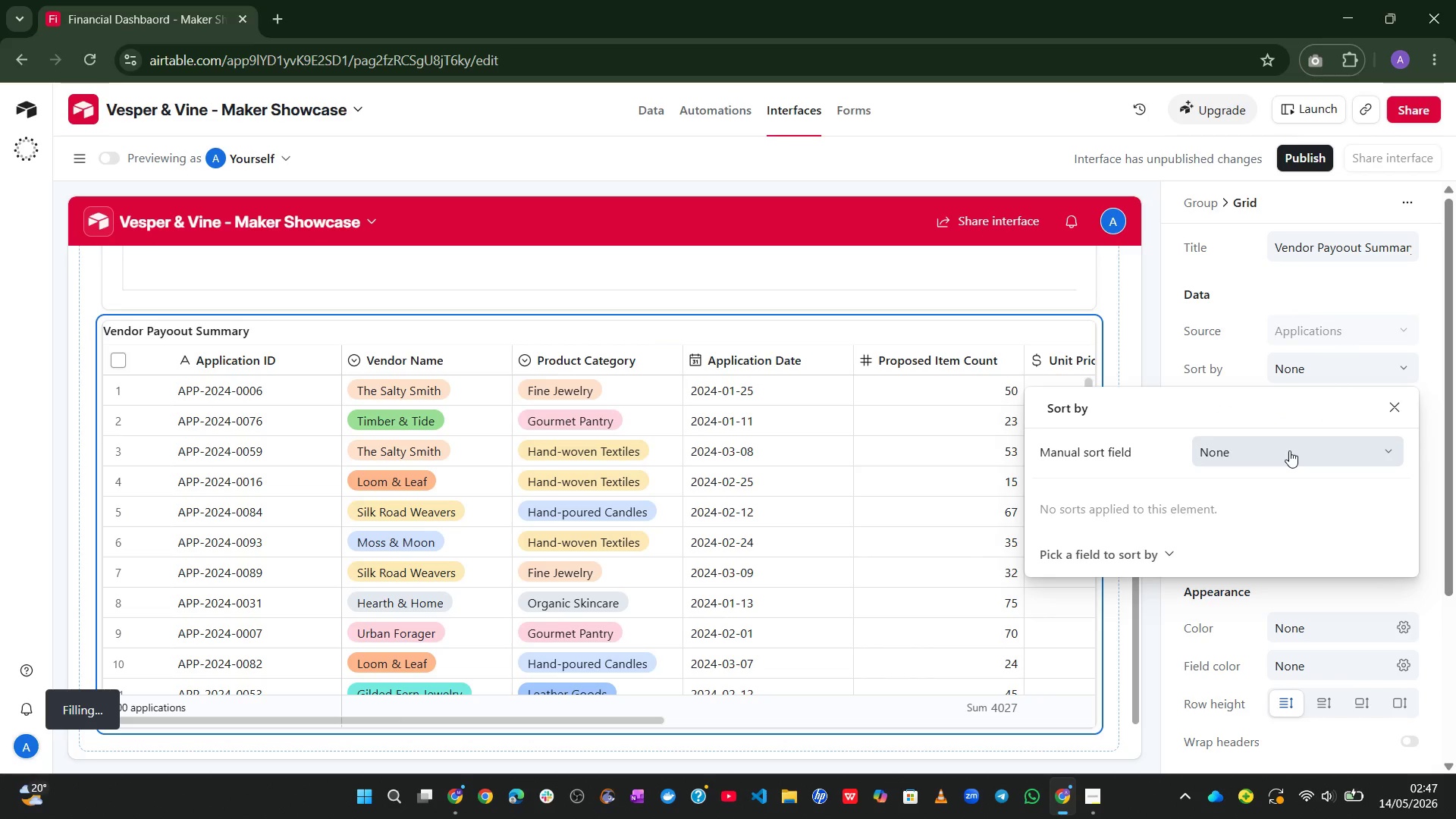 
left_click([1289, 450])
 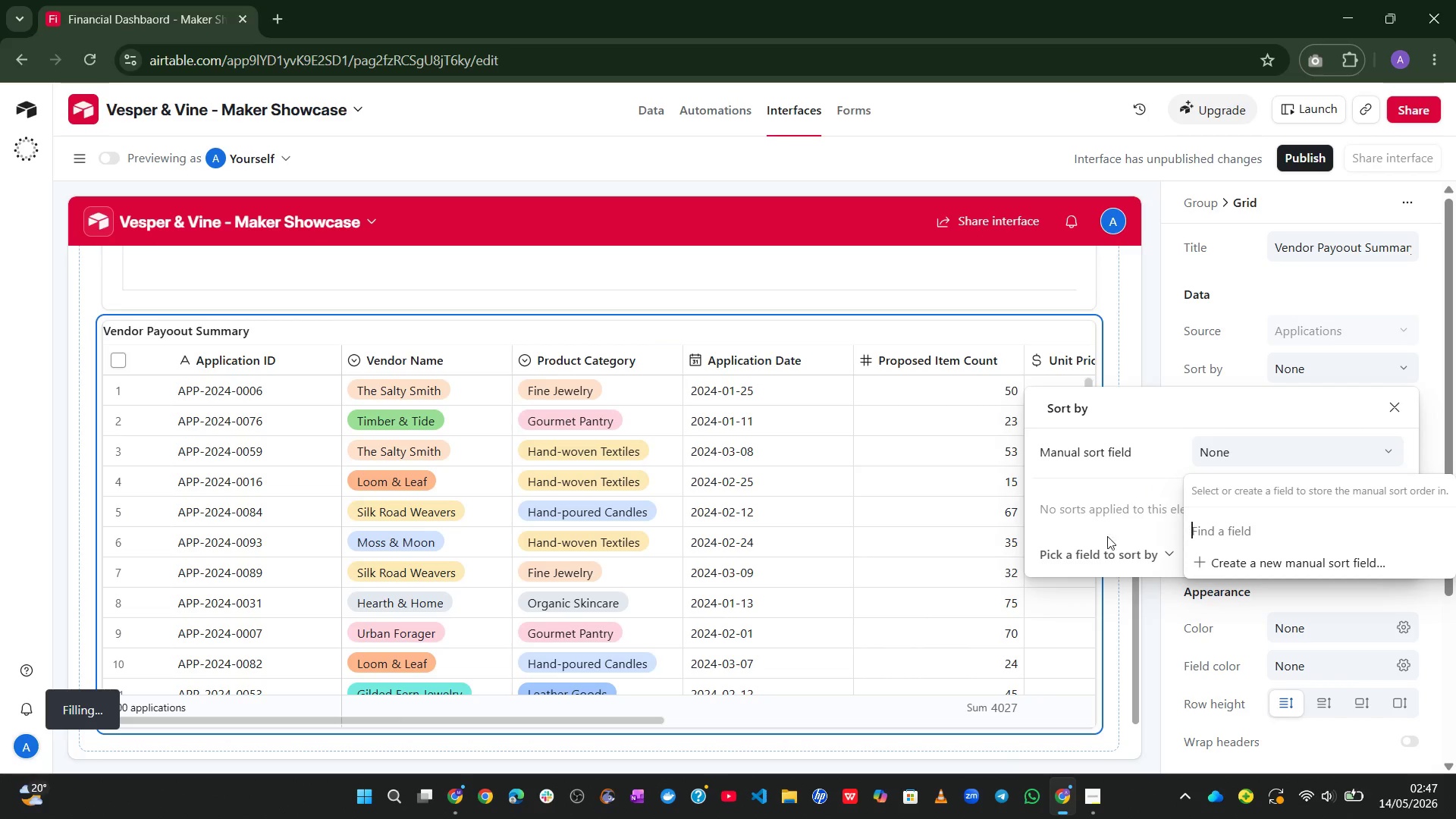 
left_click([1110, 555])
 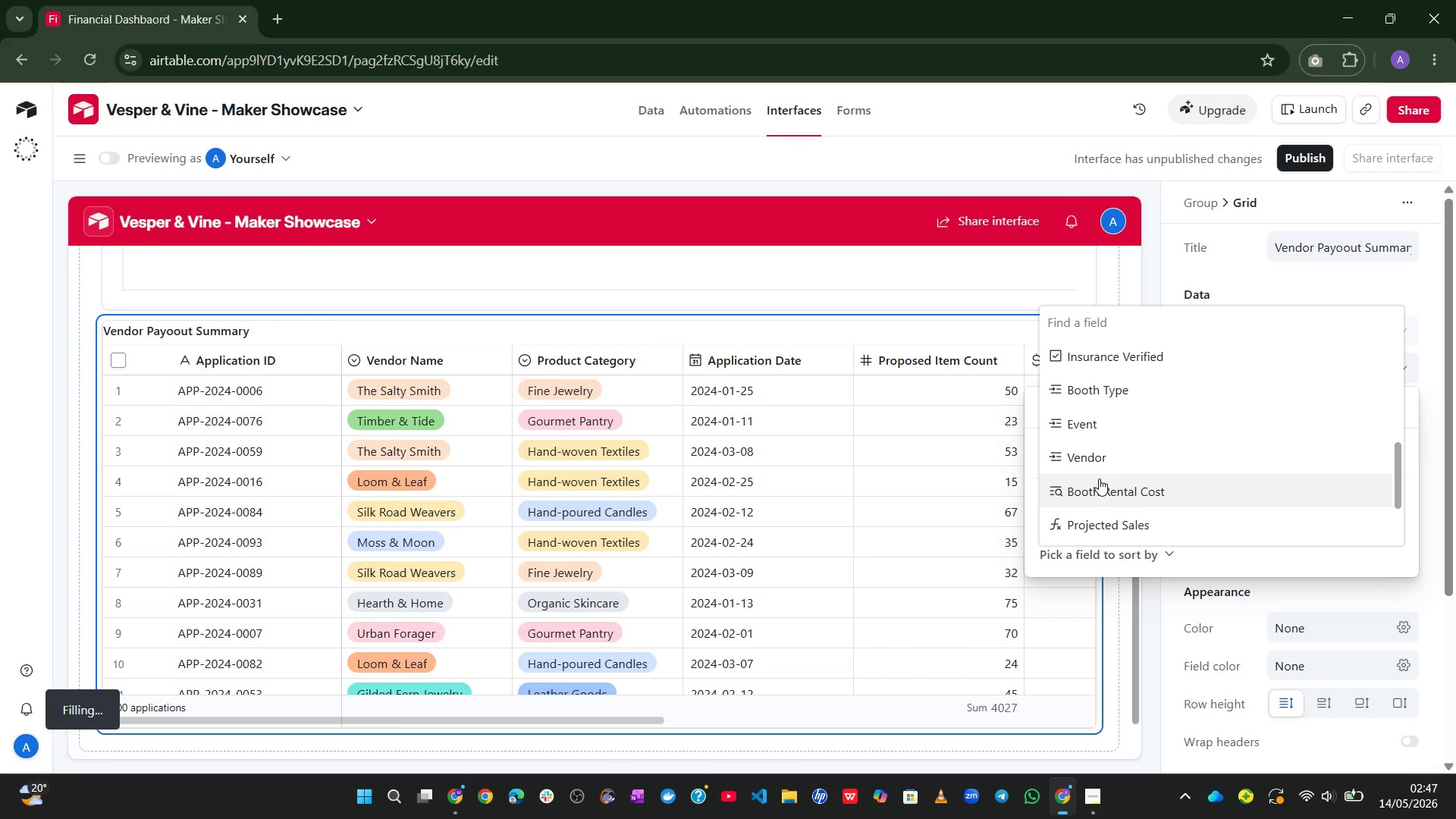 
wait(6.72)
 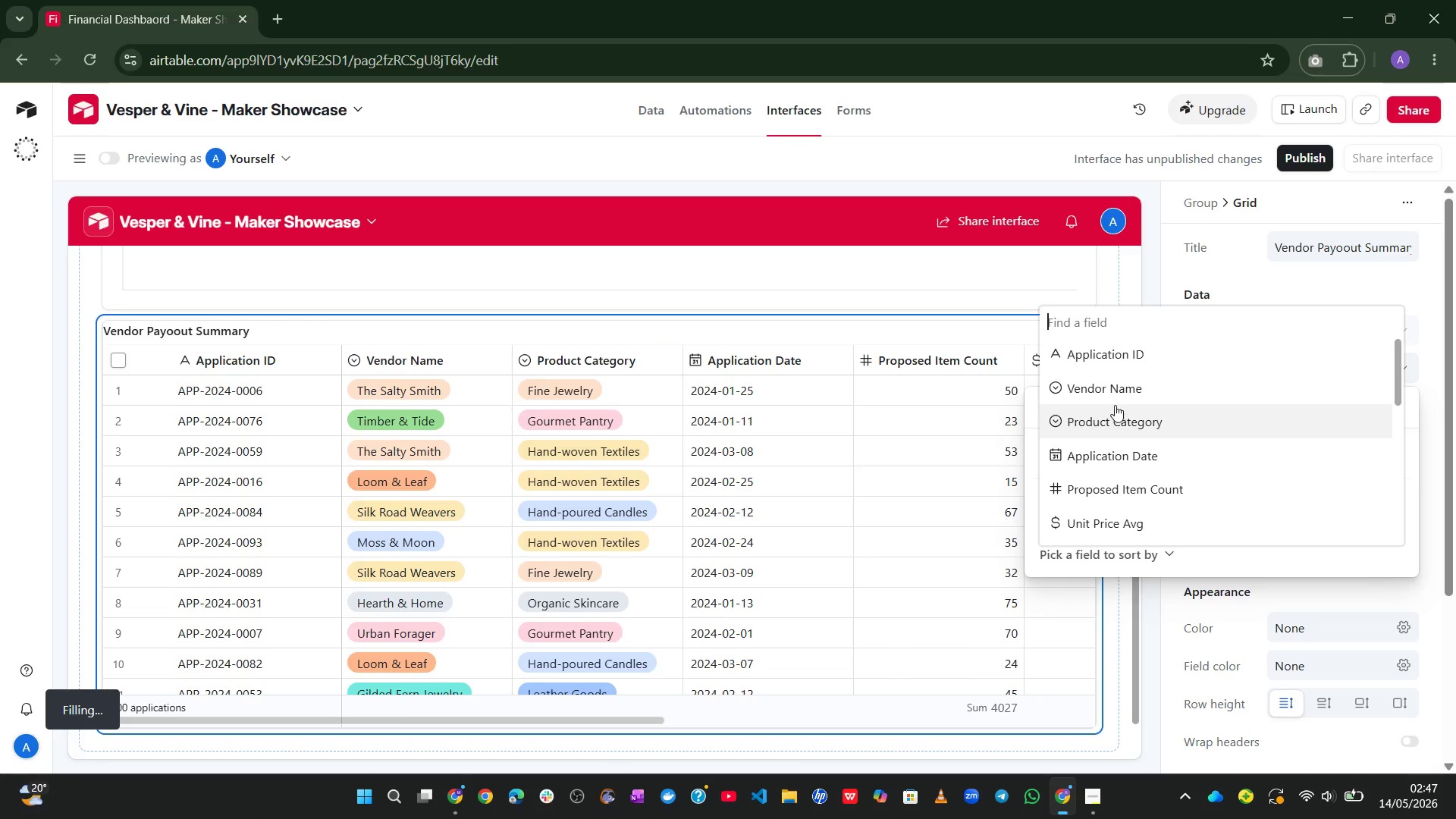 
left_click([1116, 500])
 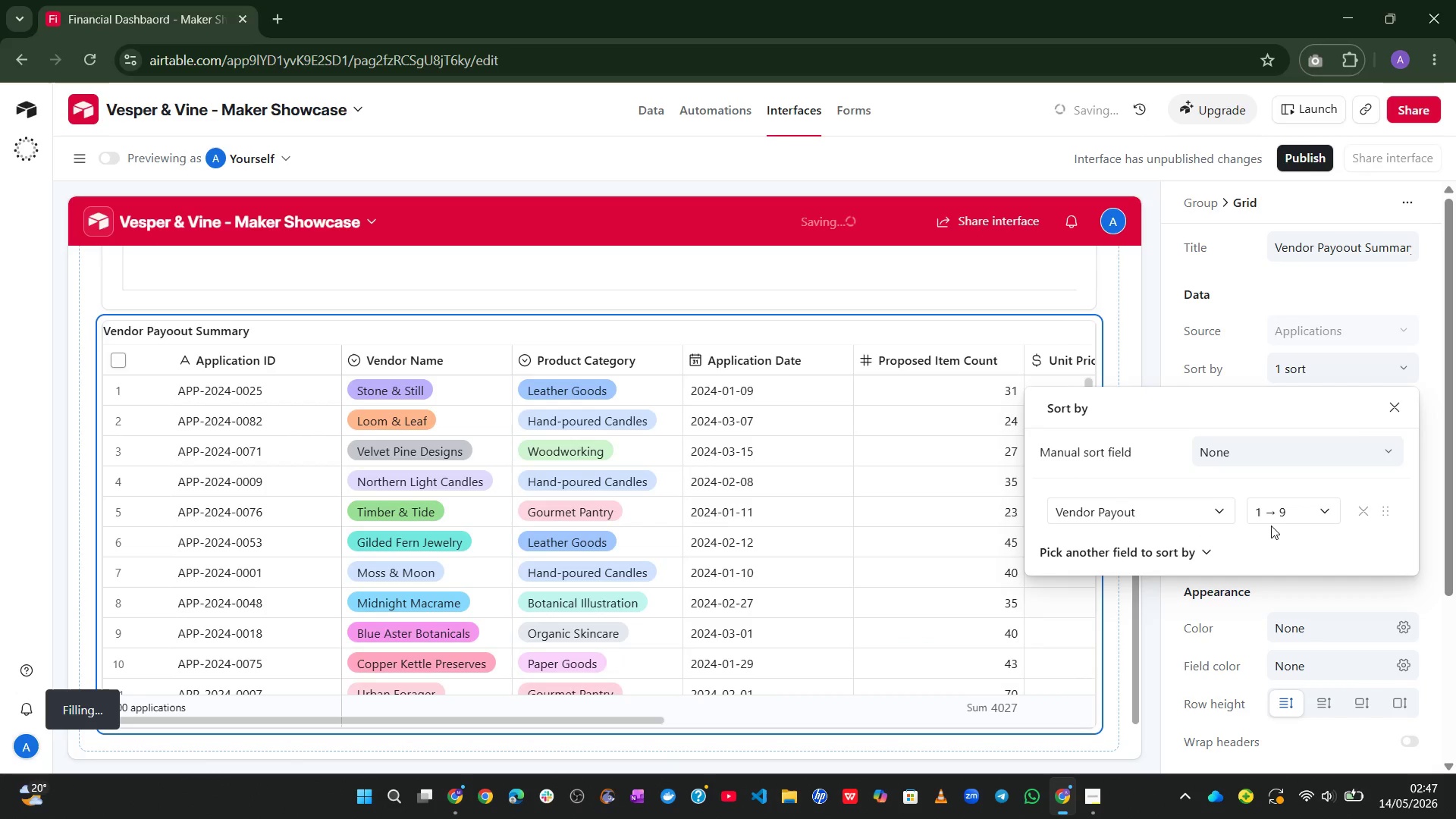 
left_click([1282, 519])
 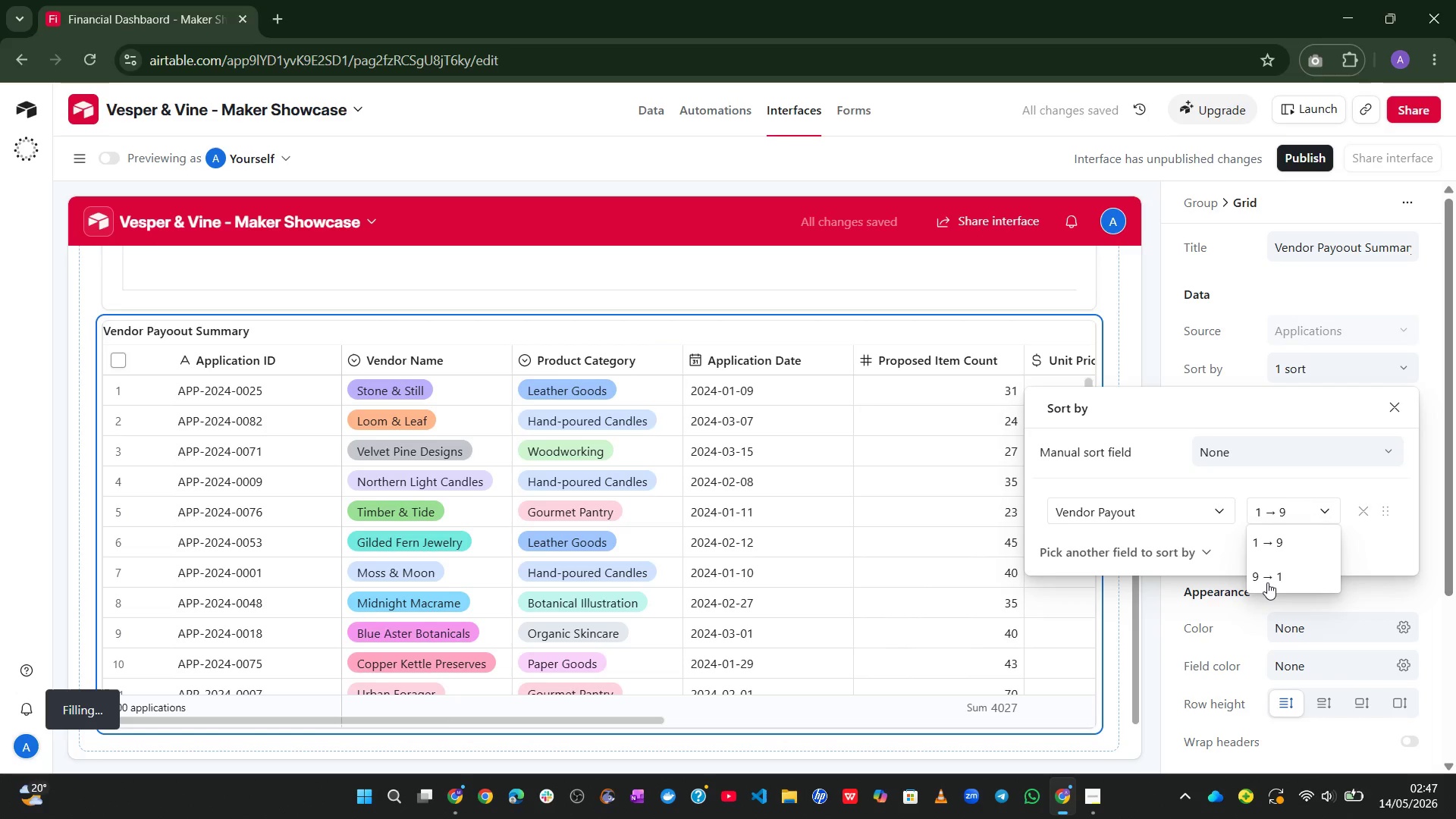 
left_click([1267, 585])
 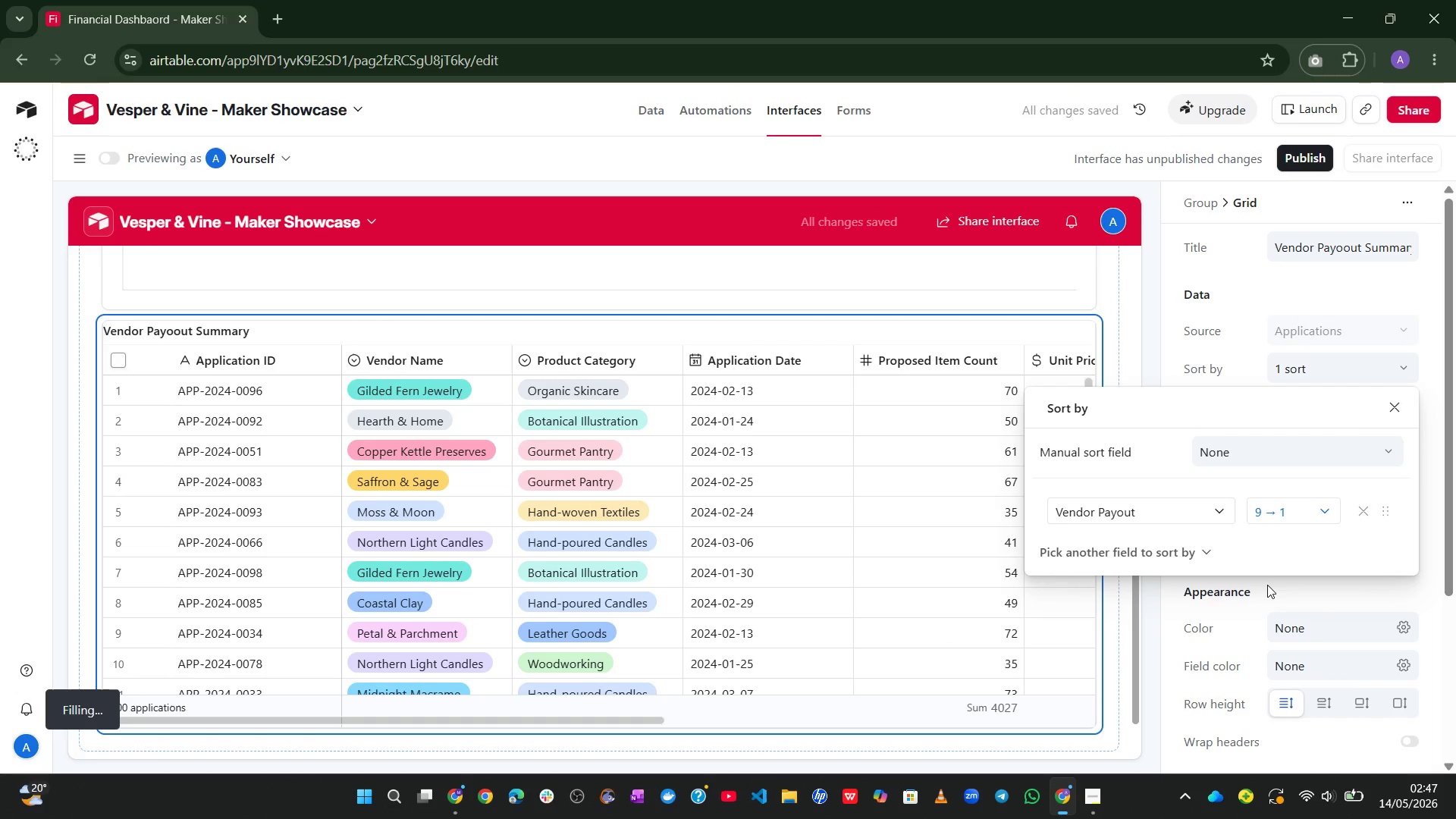 
wait(9.84)
 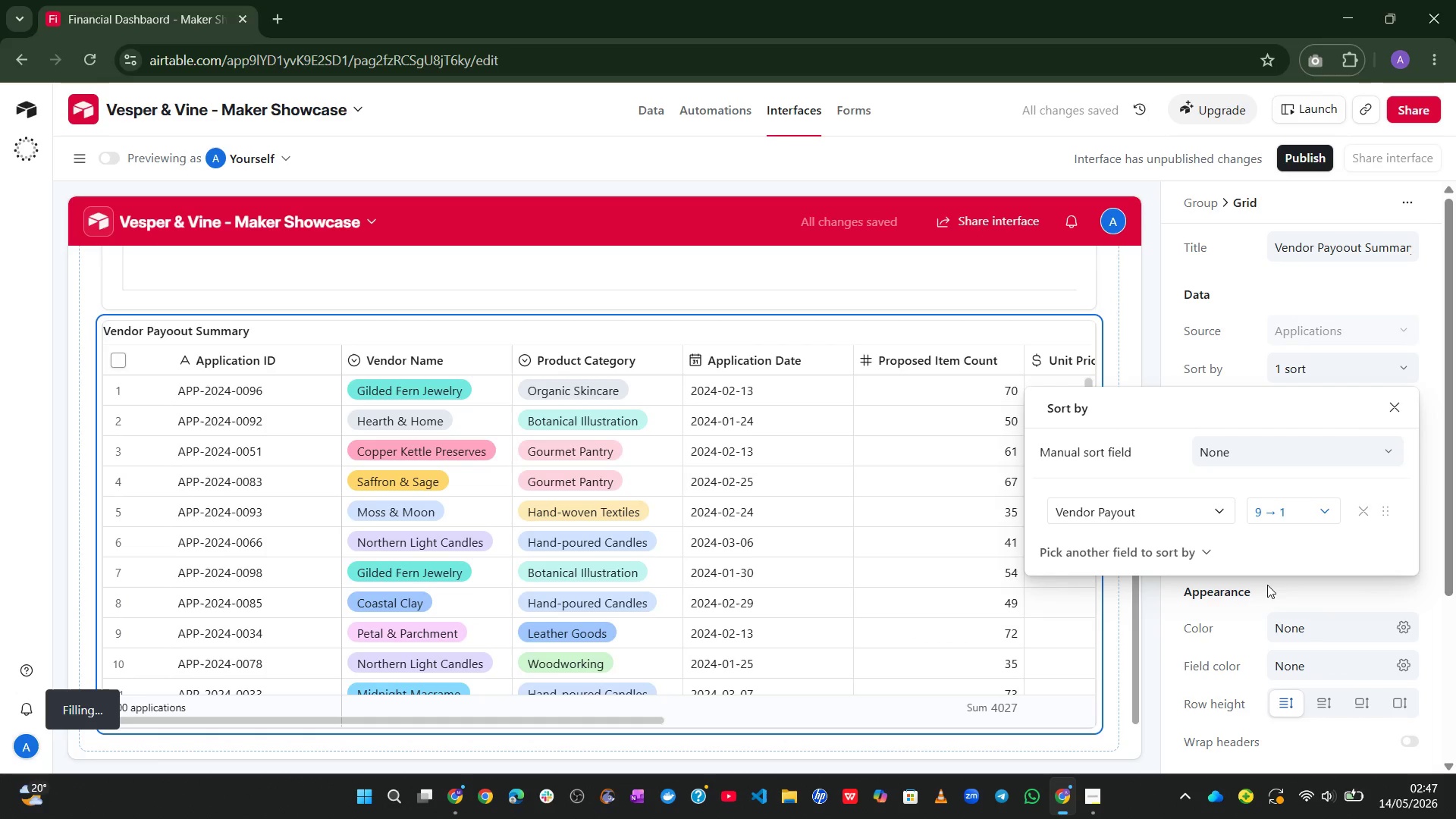 
left_click([1141, 739])
 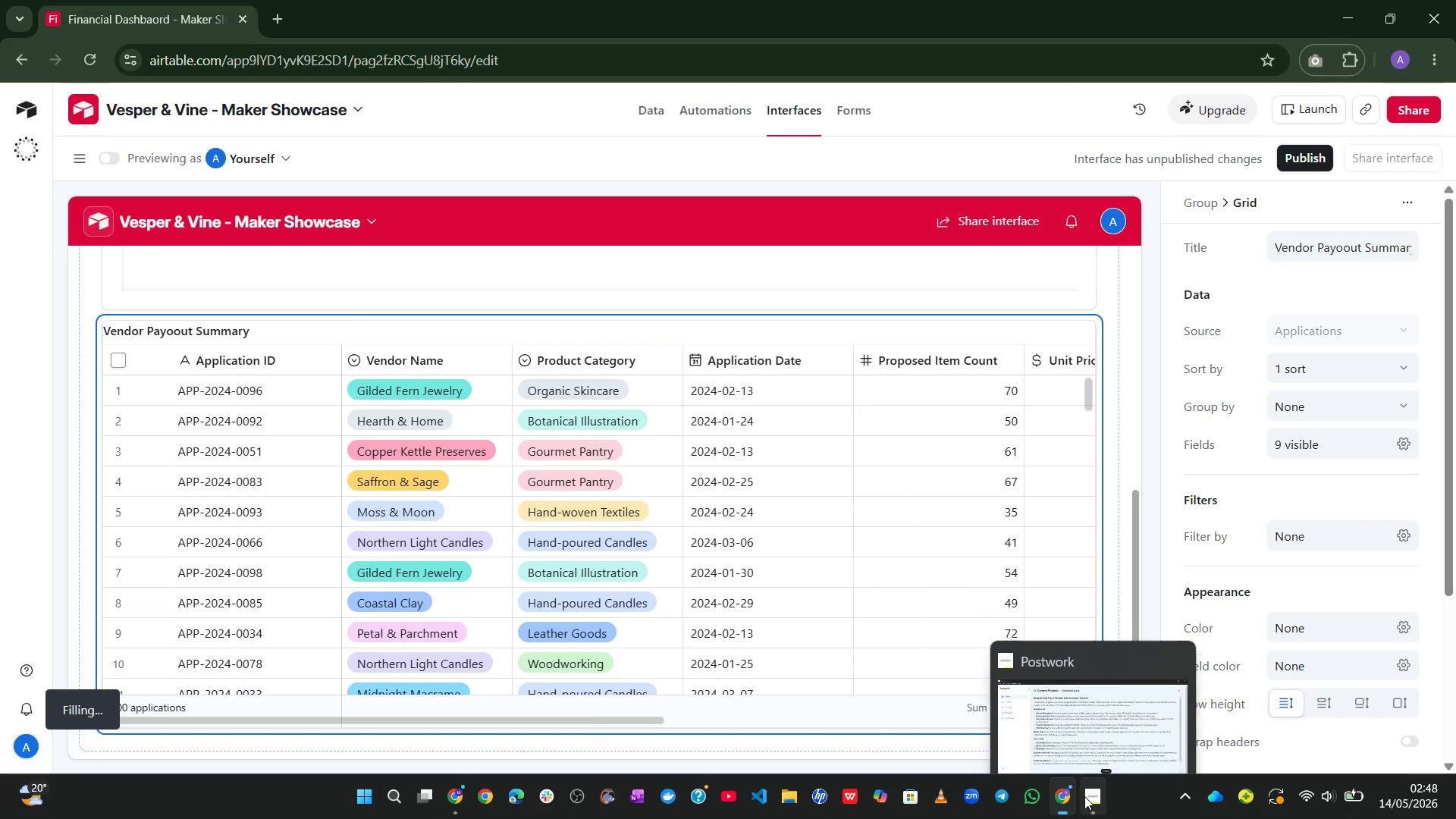 
left_click([1084, 796])